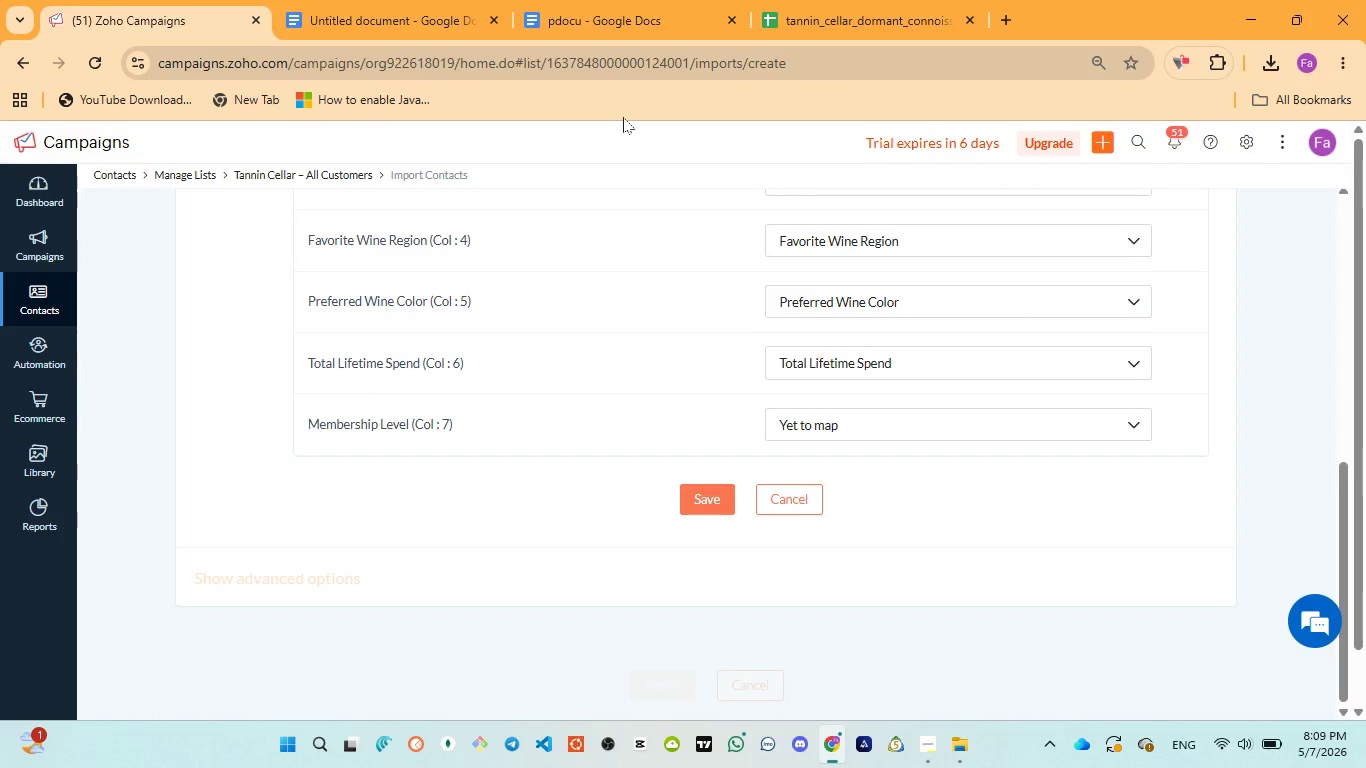 
wait(5.5)
 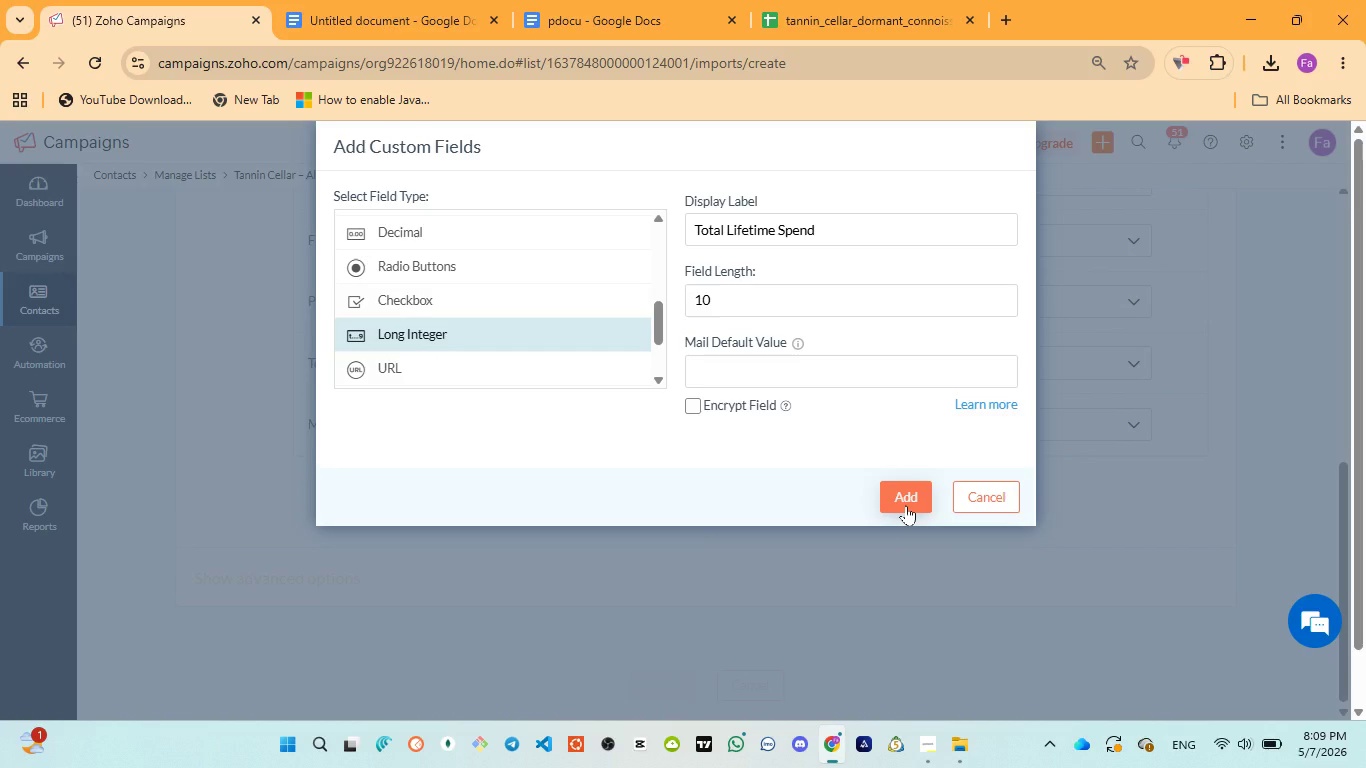 
left_click([593, 27])
 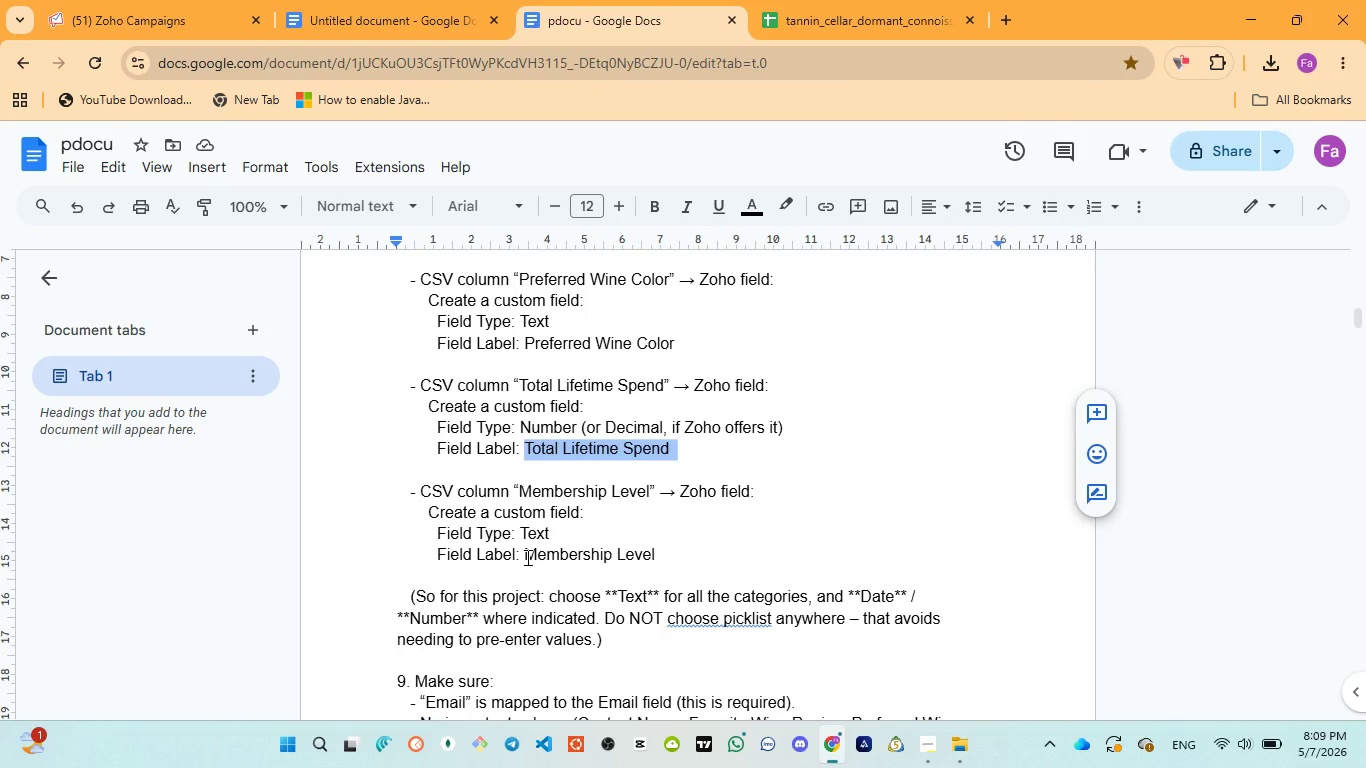 
left_click_drag(start_coordinate=[526, 557], to_coordinate=[659, 556])
 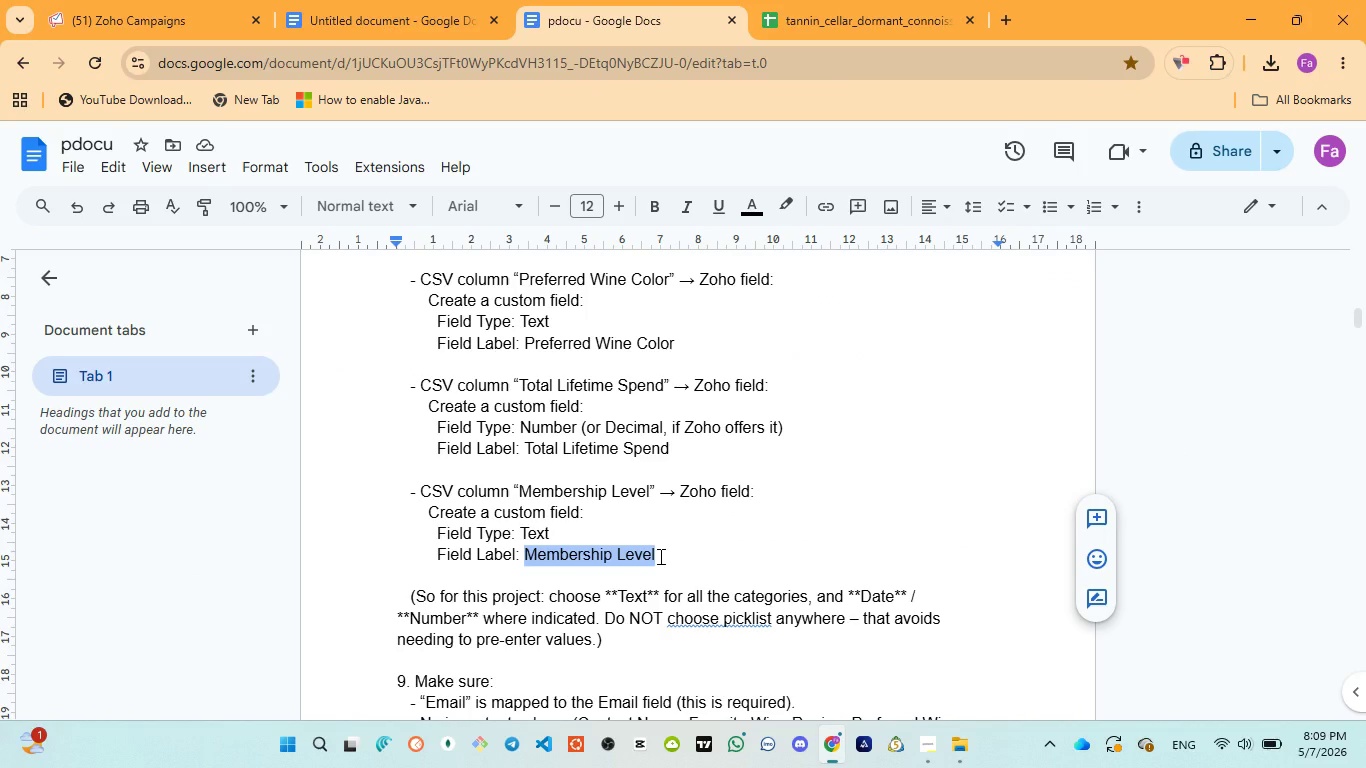 
key(Control+C)
 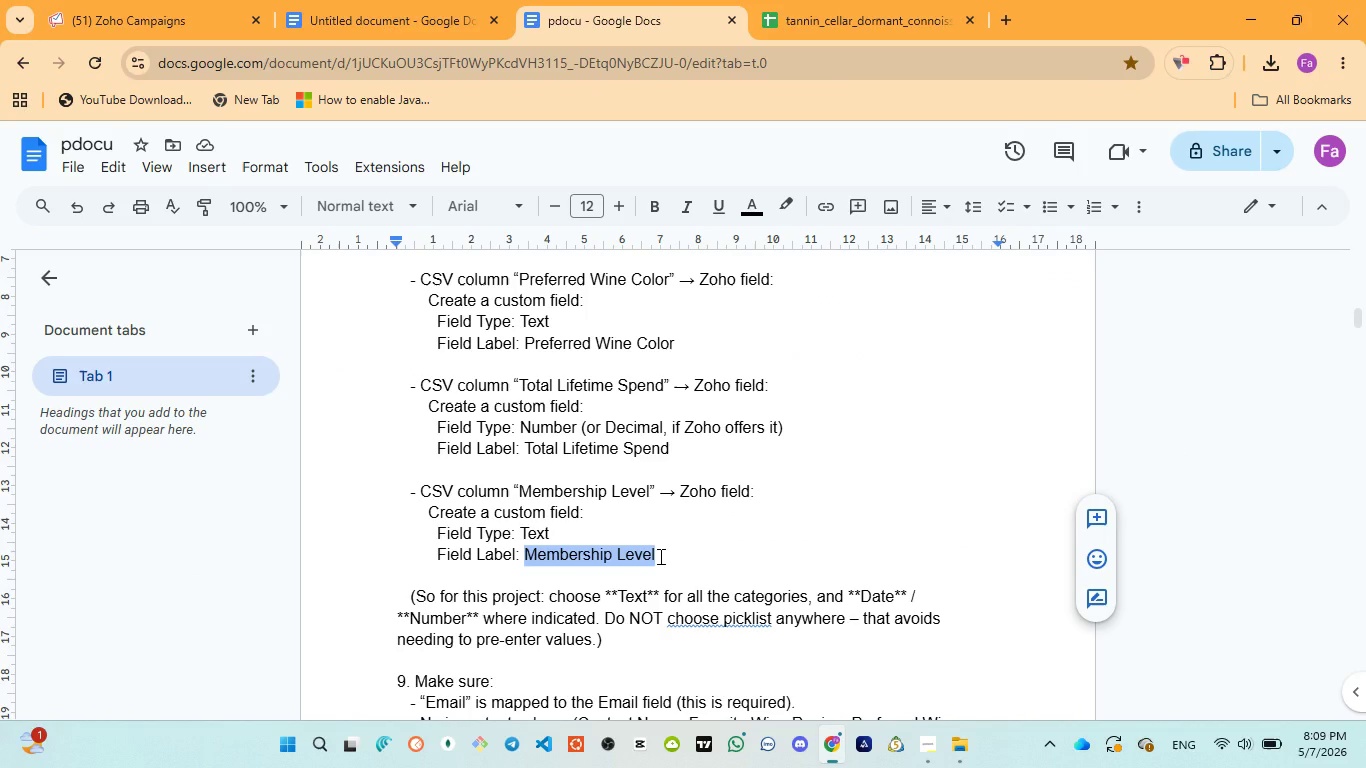 
key(Control+C)
 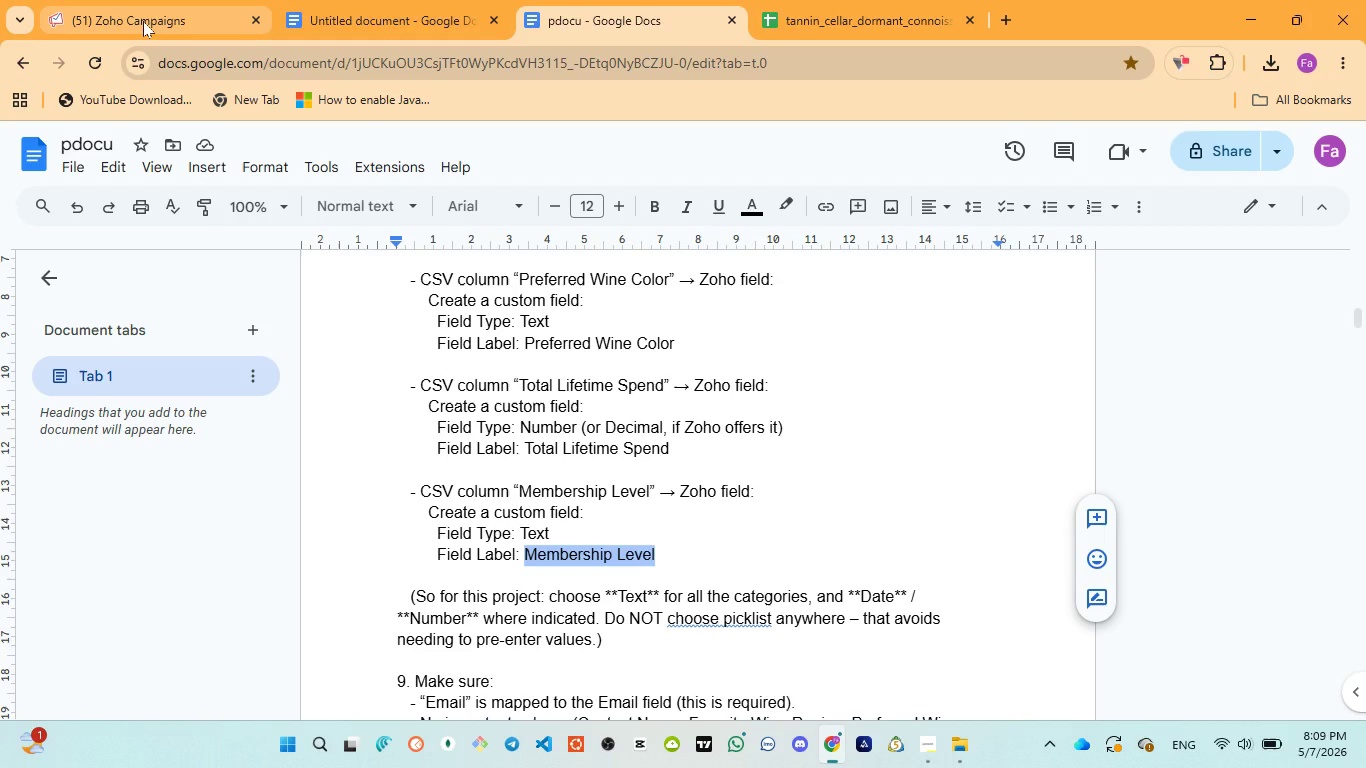 
left_click([143, 21])
 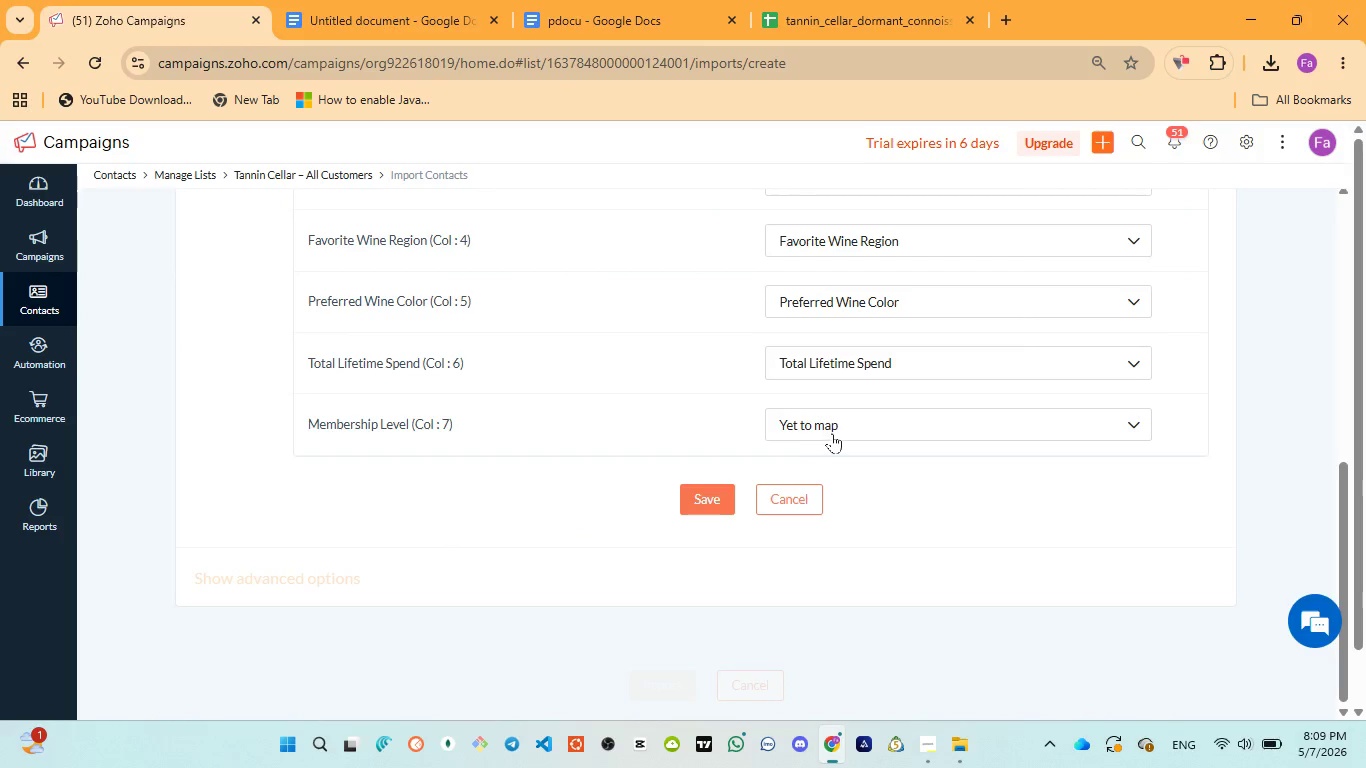 
left_click([834, 432])
 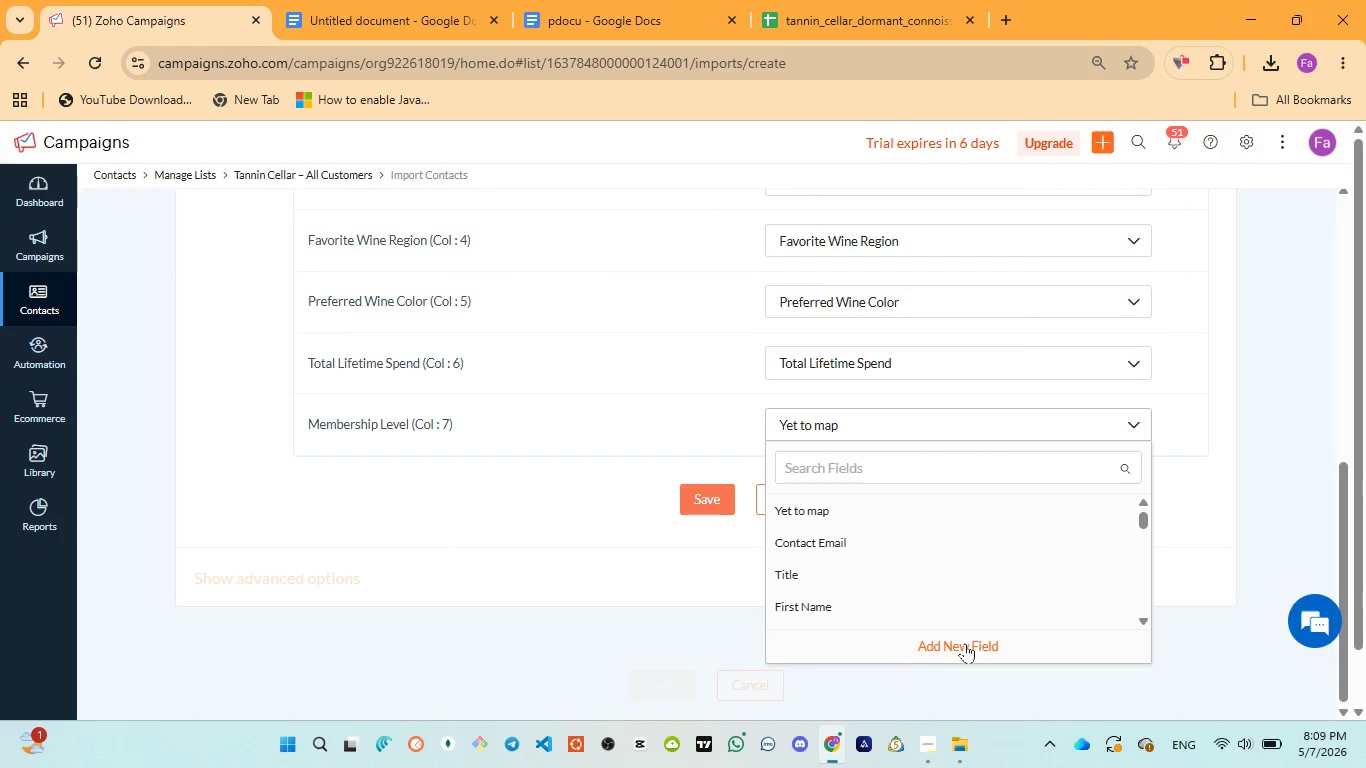 
left_click([965, 643])
 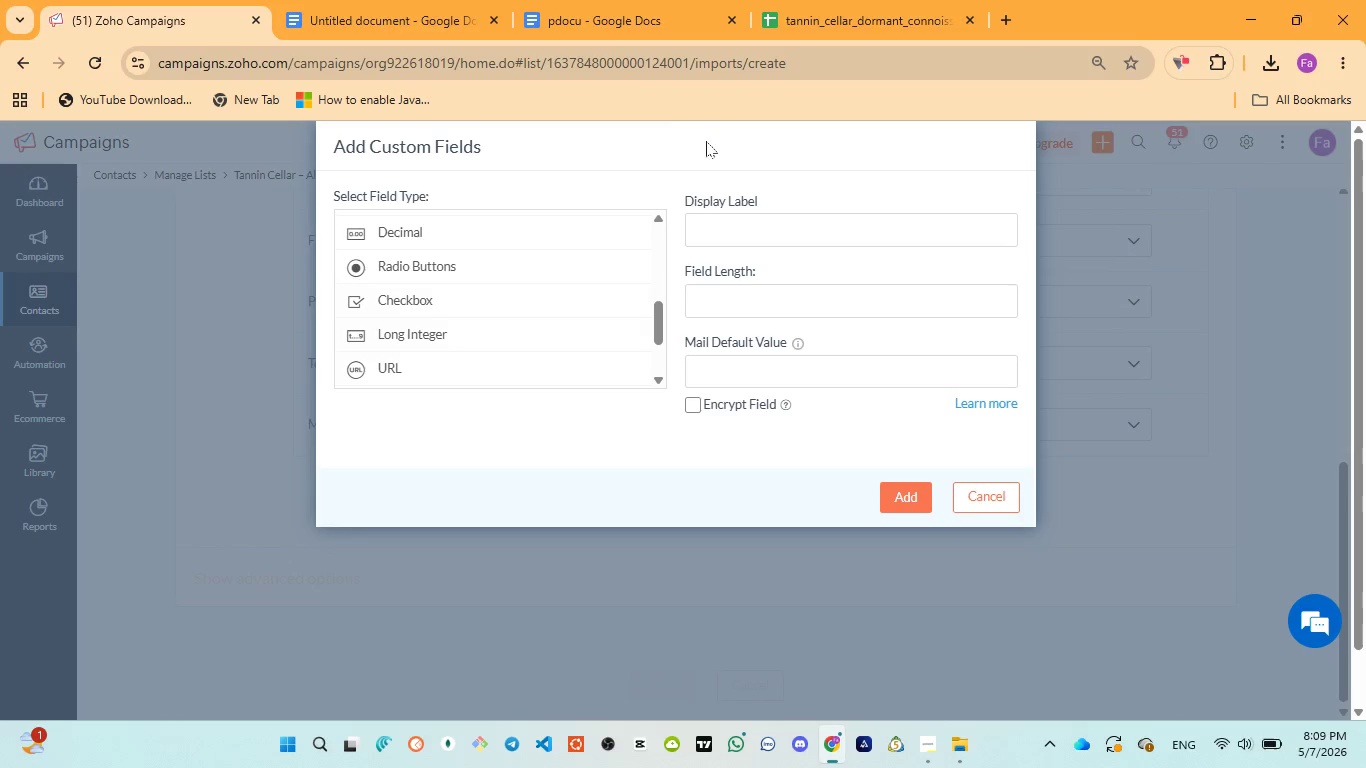 
left_click([612, 34])
 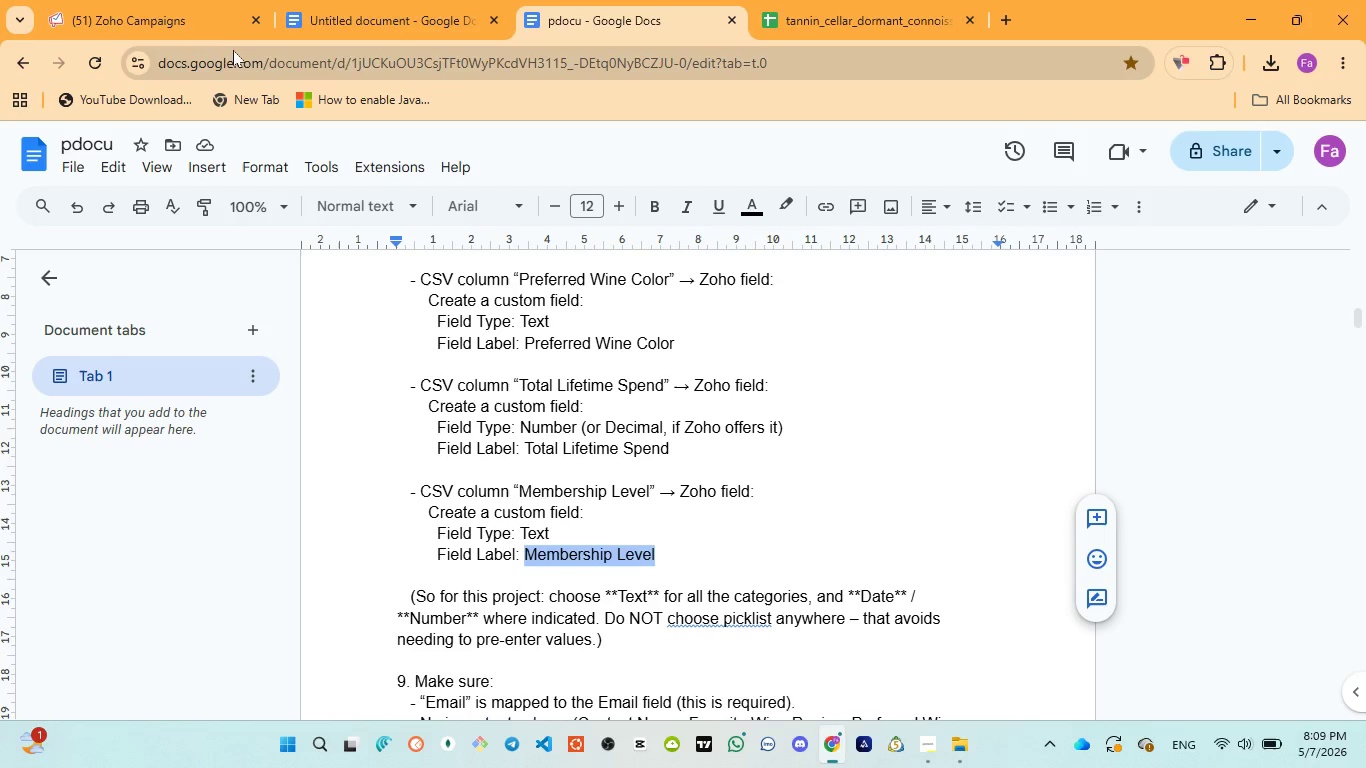 
left_click([190, 10])
 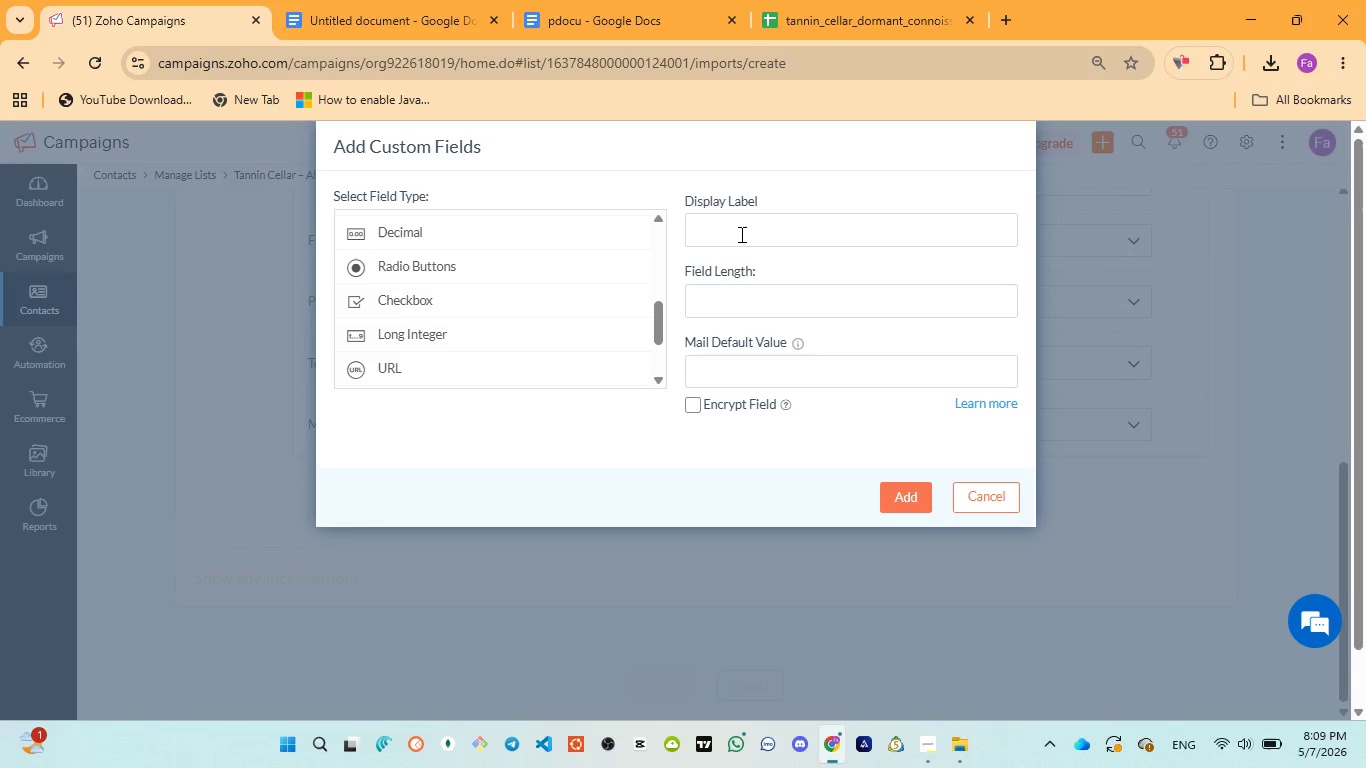 
left_click([741, 232])
 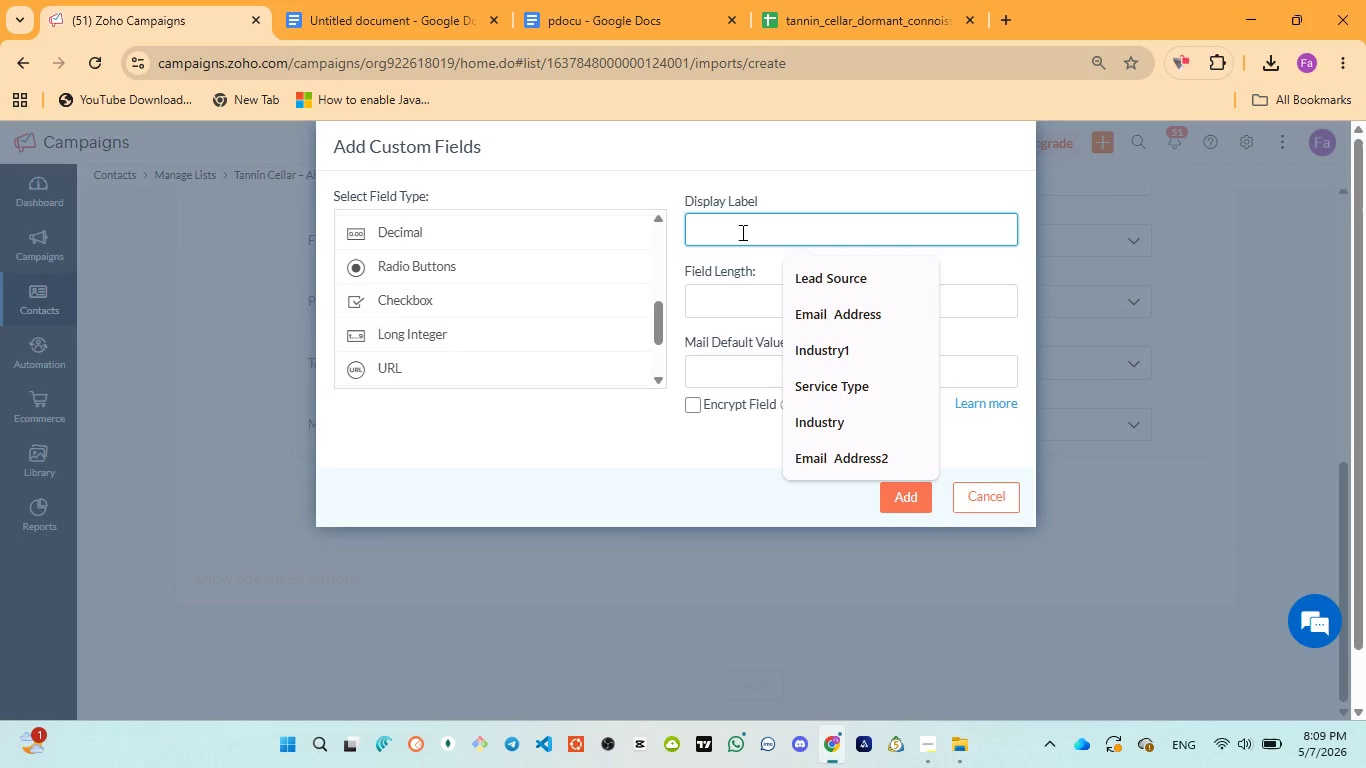 
type(Membership Level)
 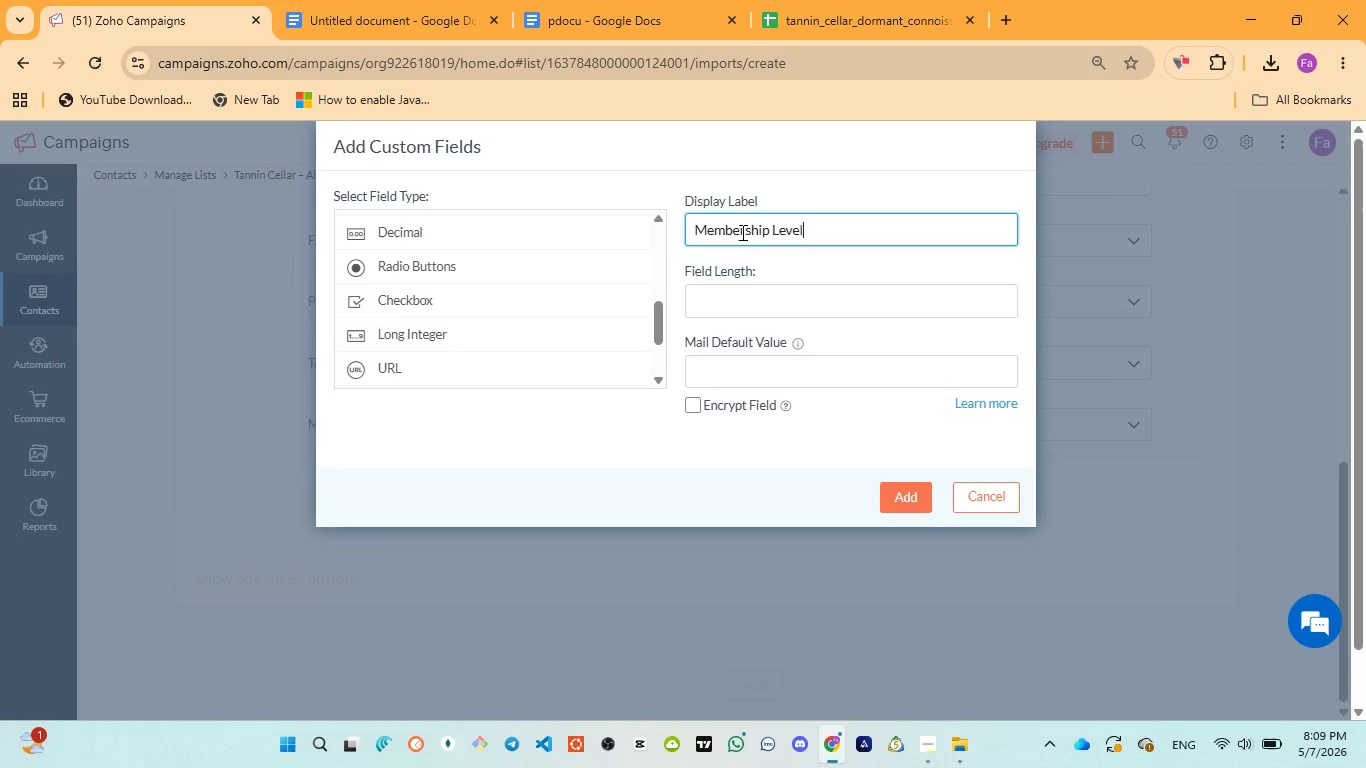 
key(Control+A)
 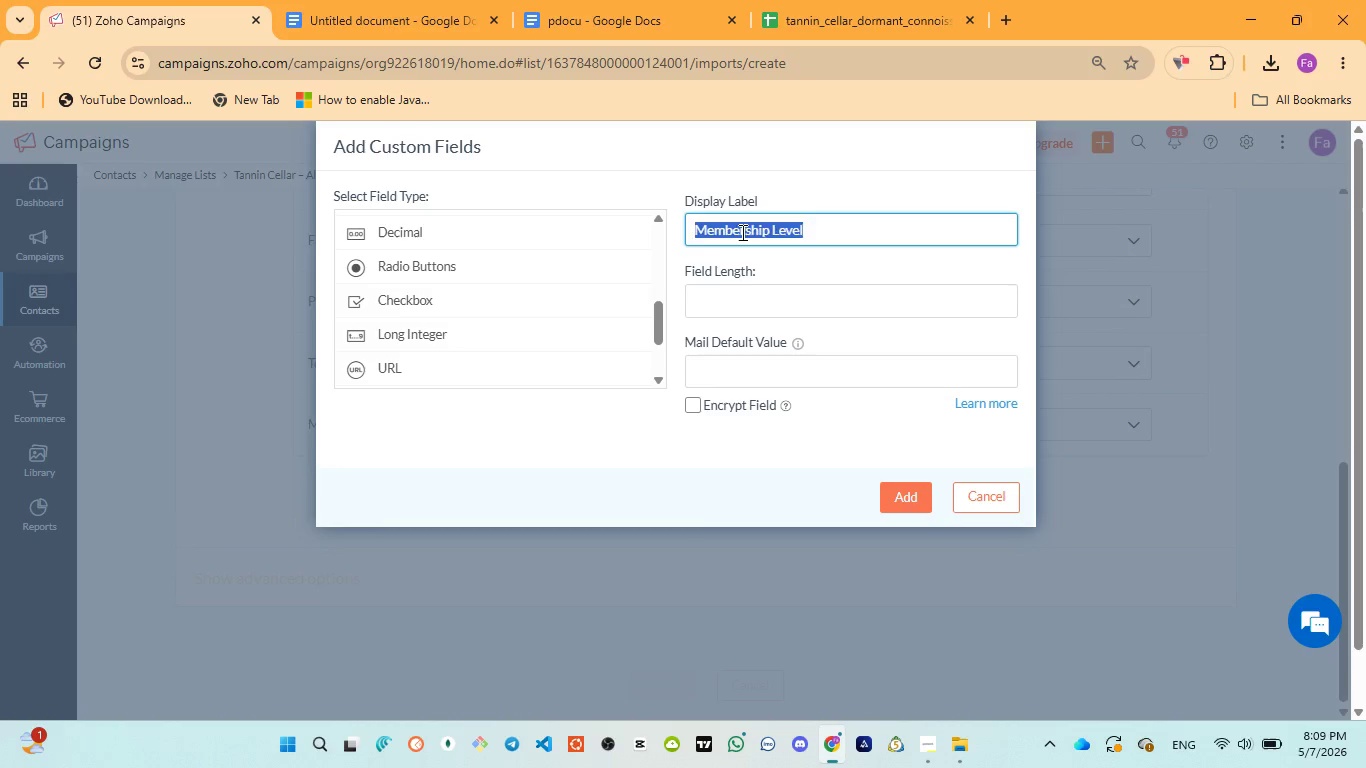 
key(Control+ControlLeft)
 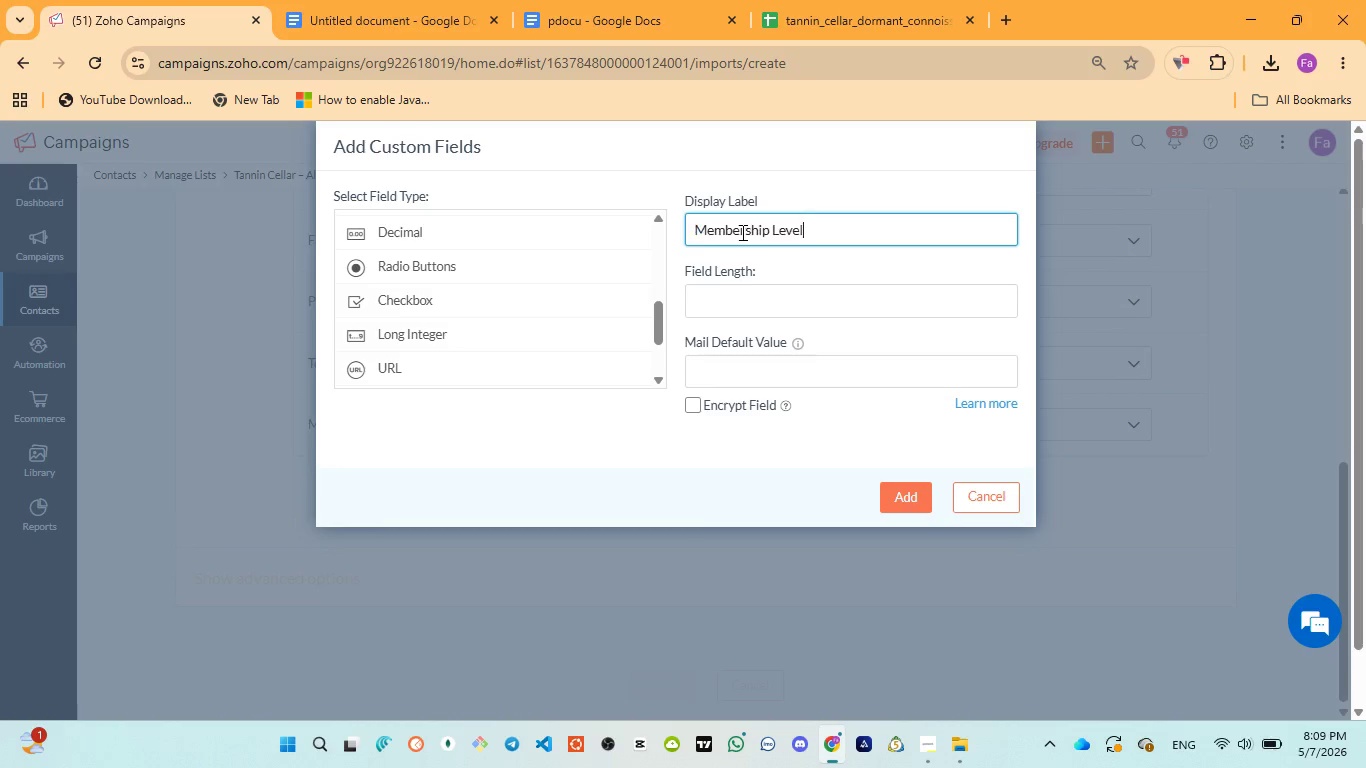 
key(Control+V)
 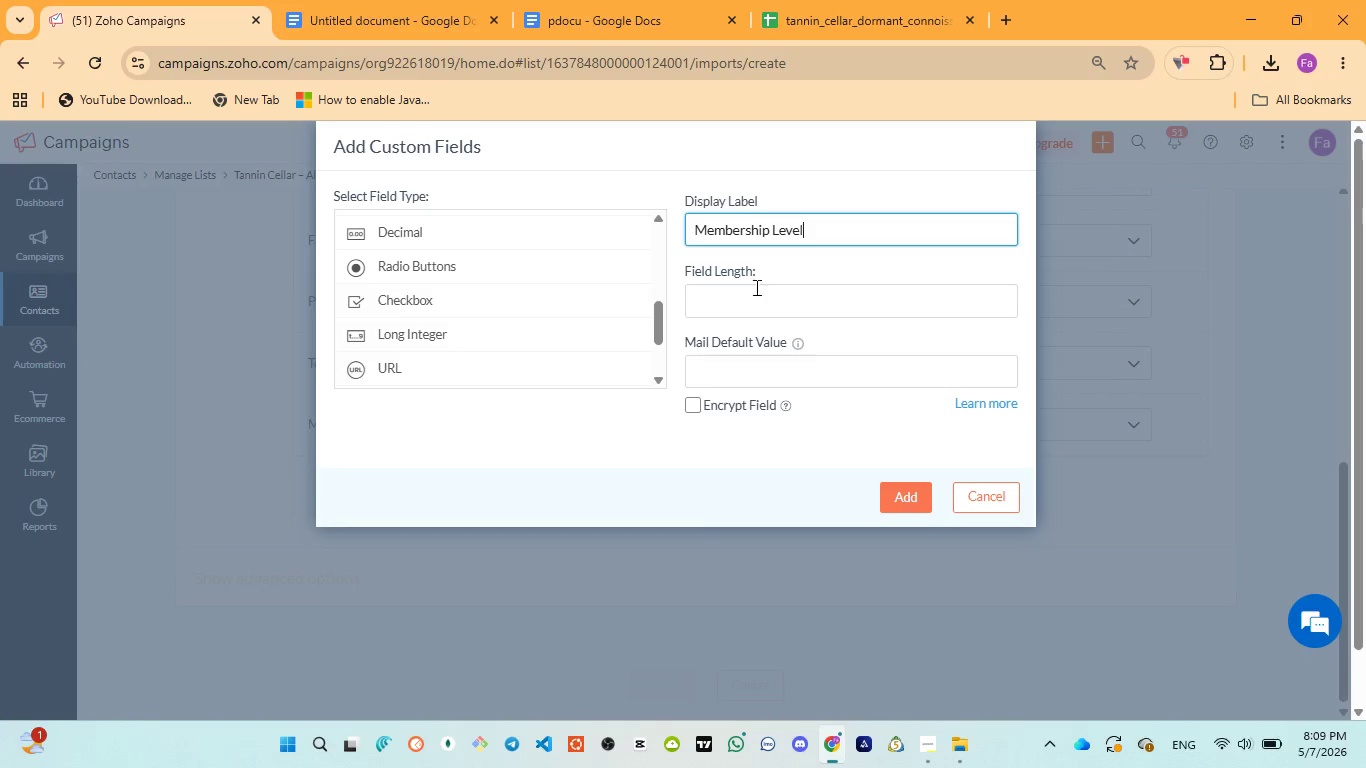 
left_click([755, 295])
 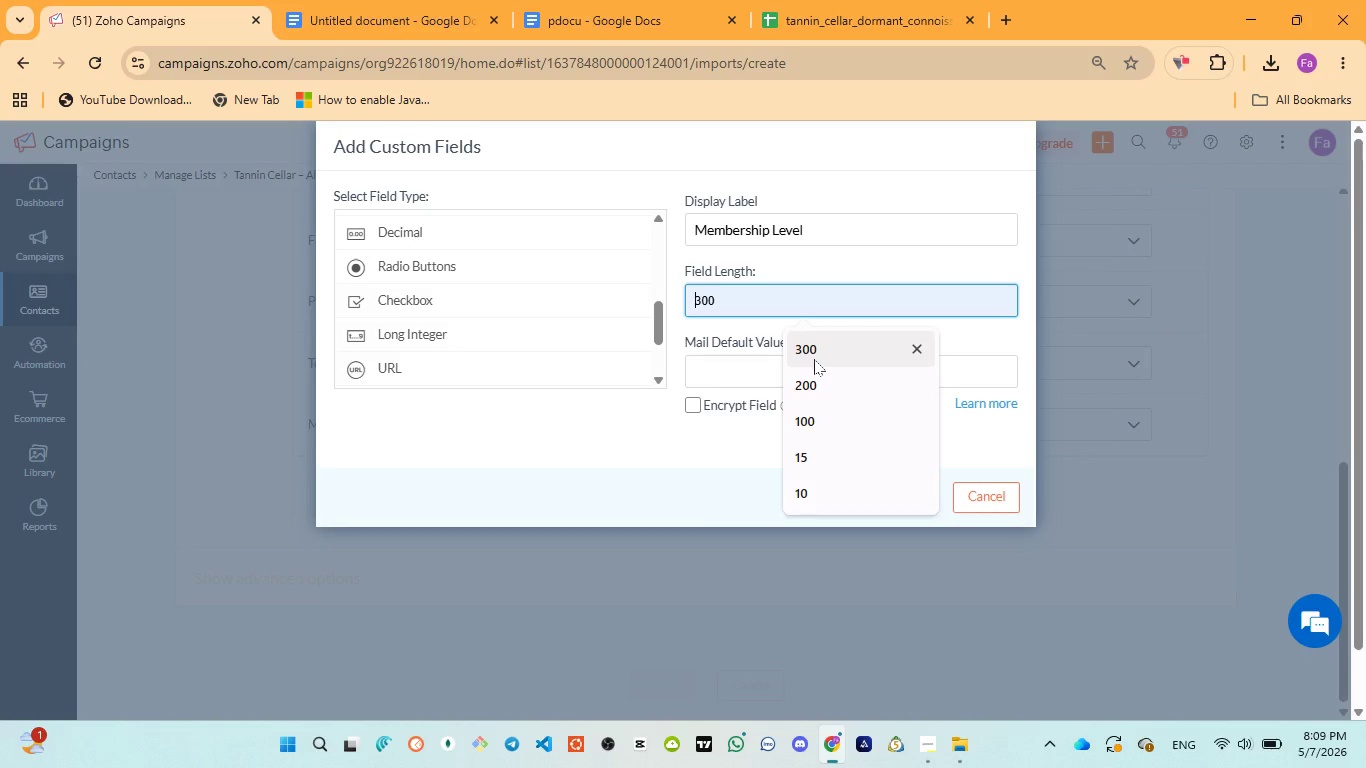 
left_click([814, 359])
 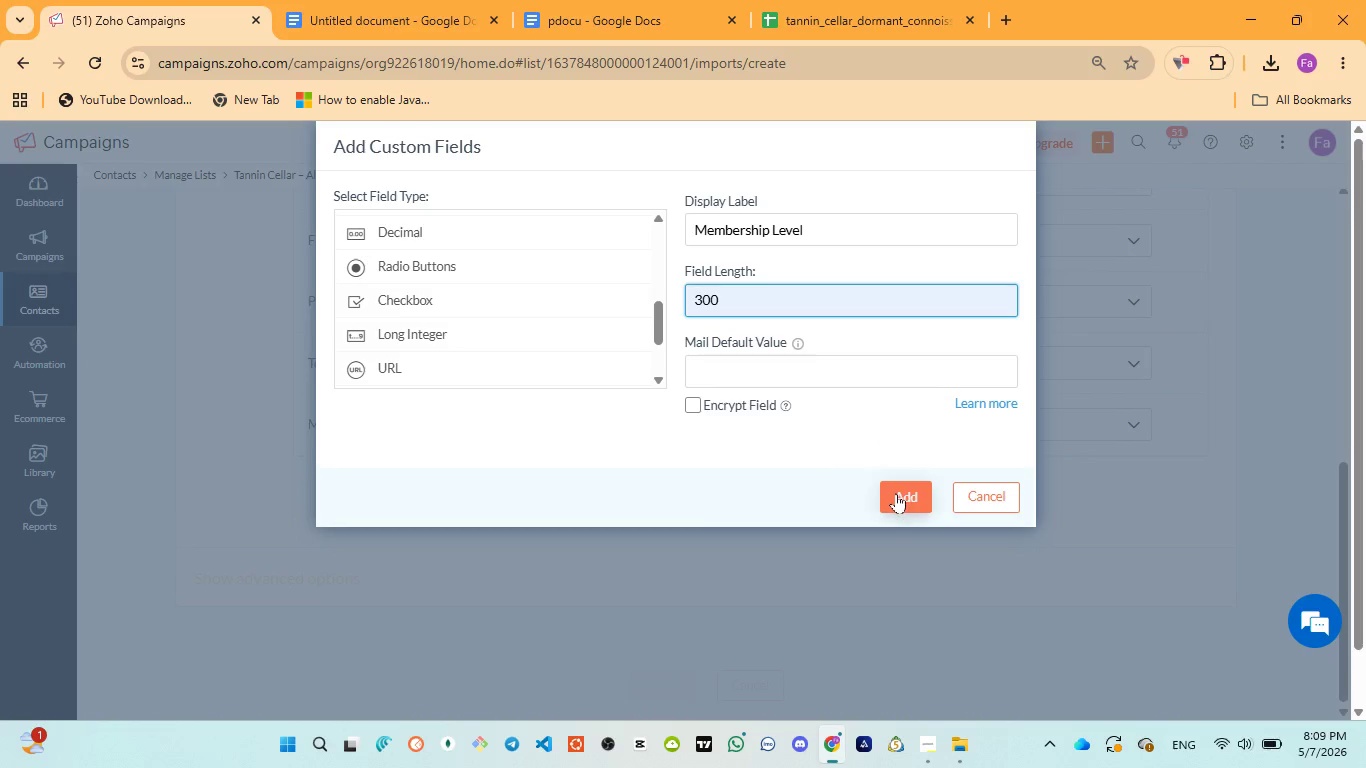 
left_click([897, 495])
 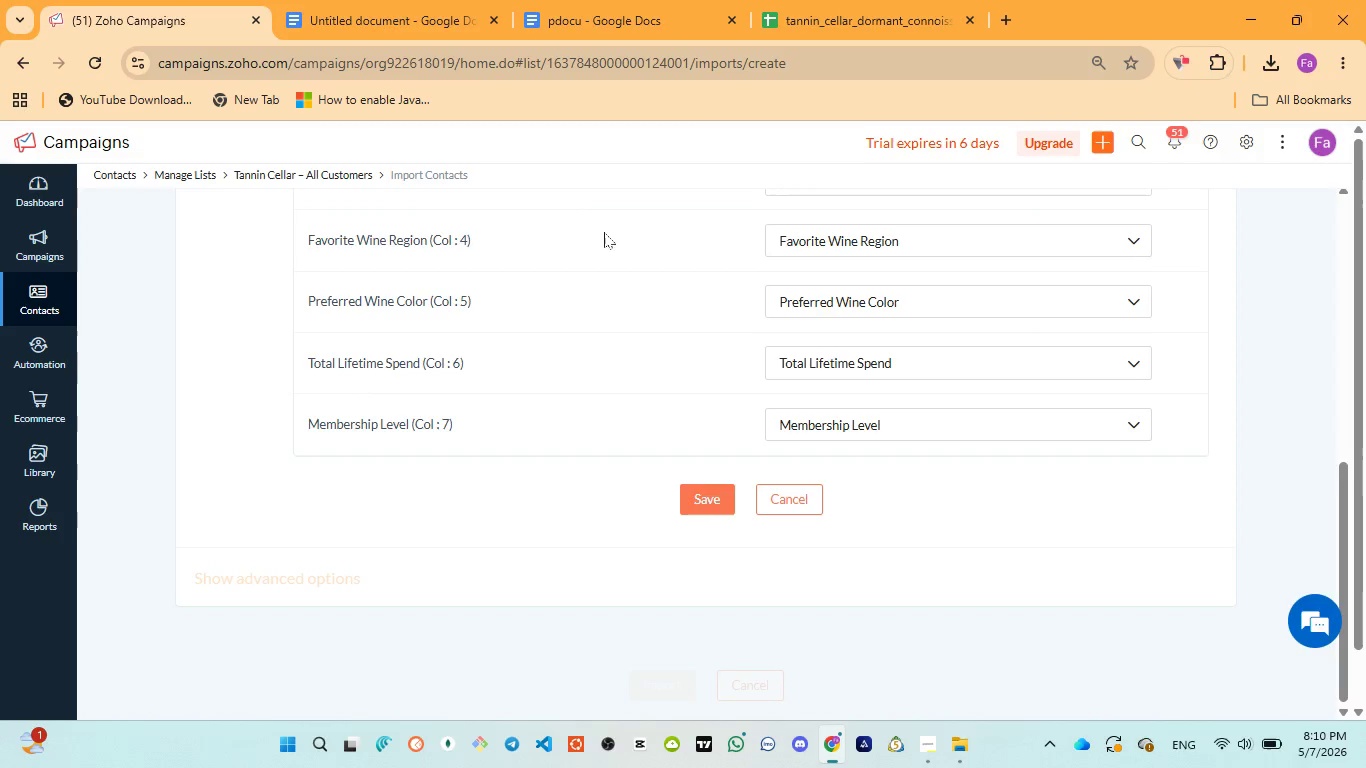 
left_click([568, 13])
 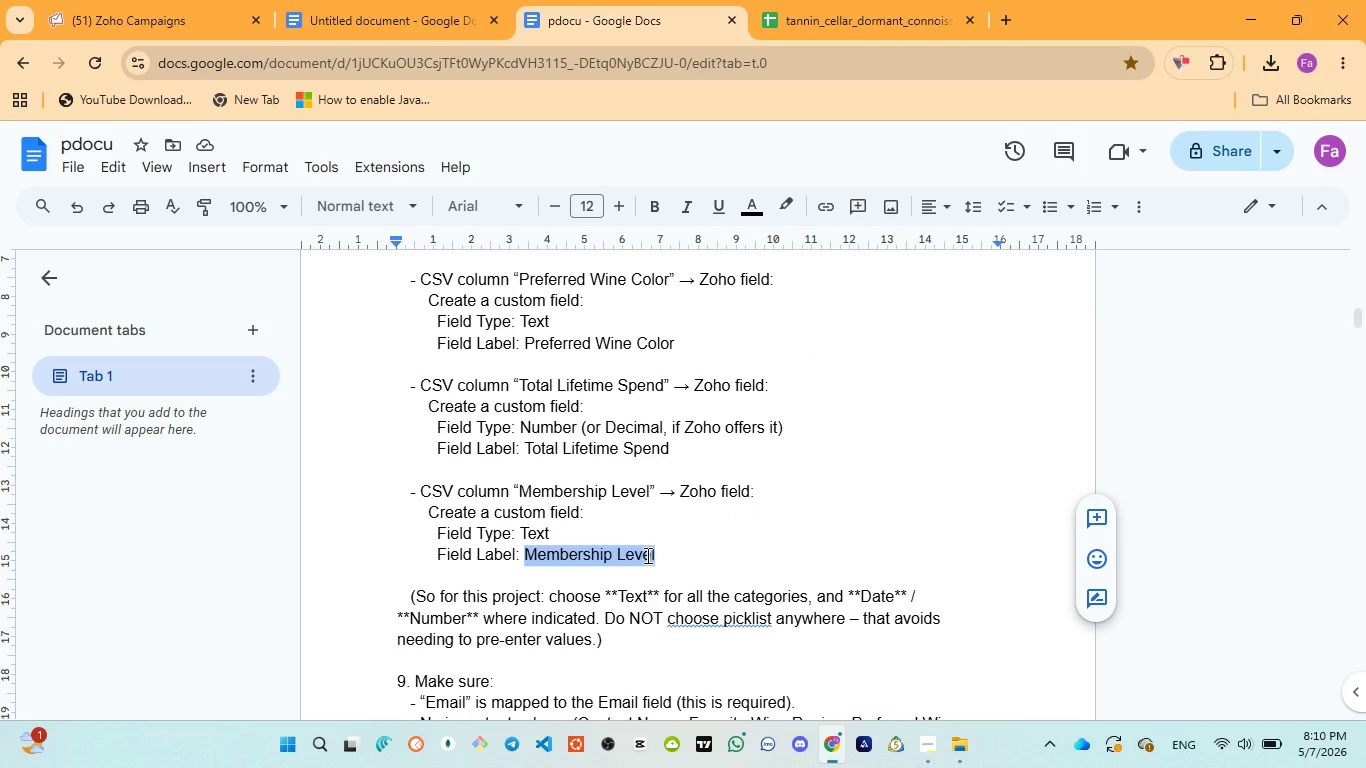 
wait(6.67)
 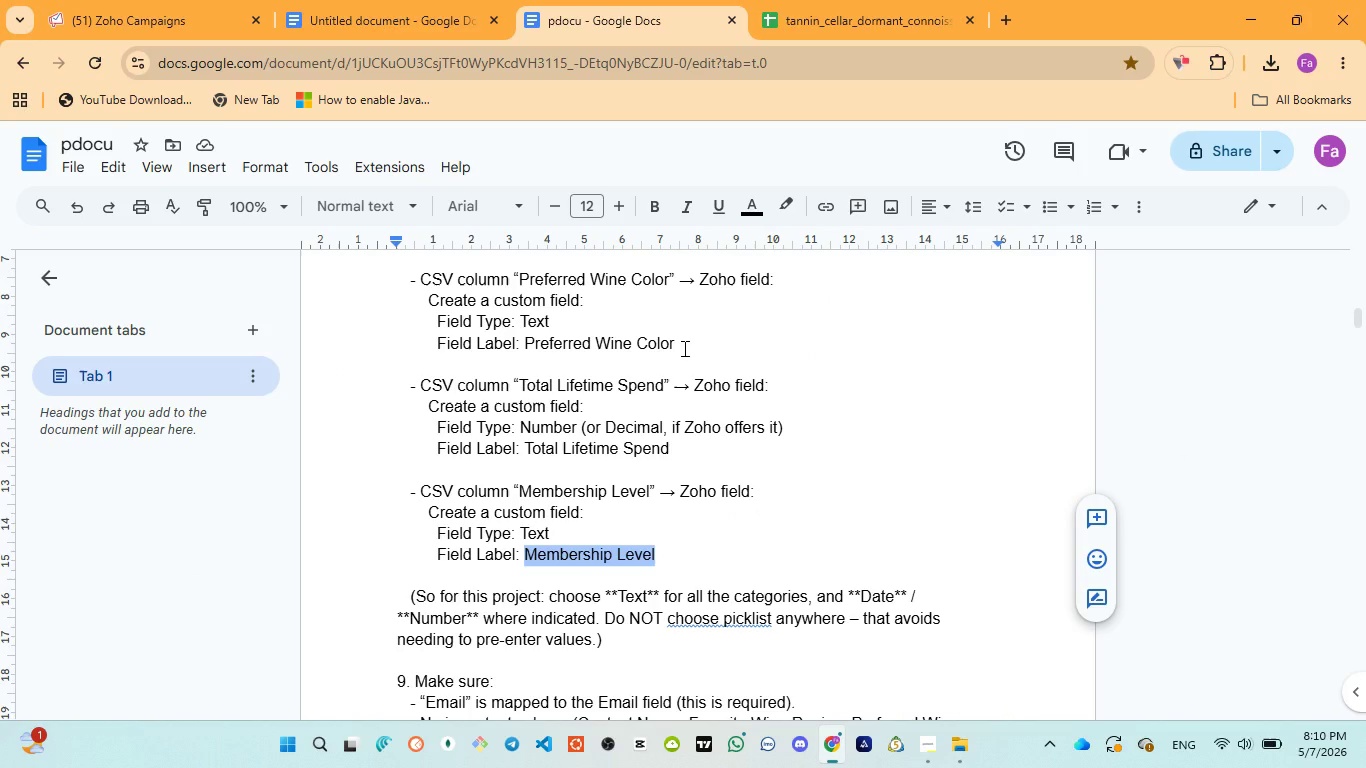 
scroll: coordinate [646, 555], scroll_direction: down, amount: 1.0
 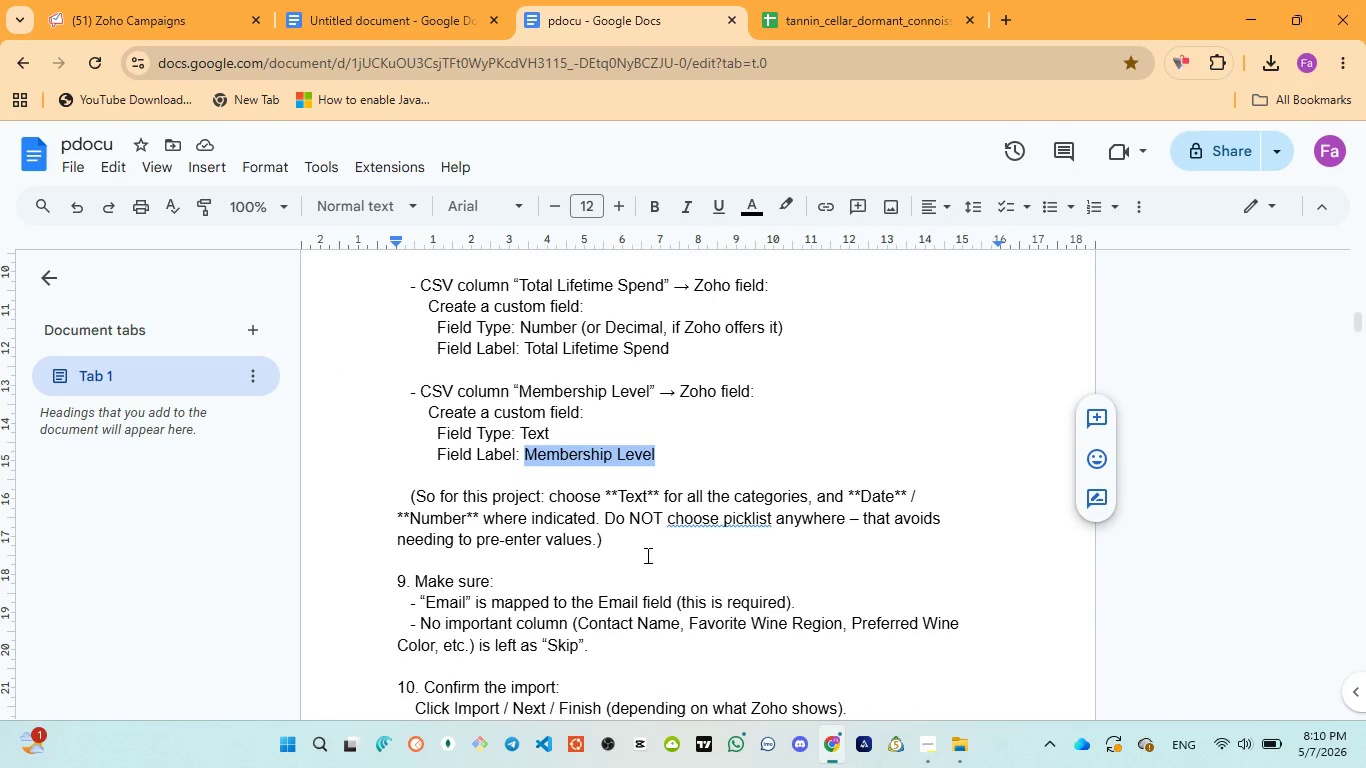 
scroll: coordinate [646, 555], scroll_direction: up, amount: 5.0
 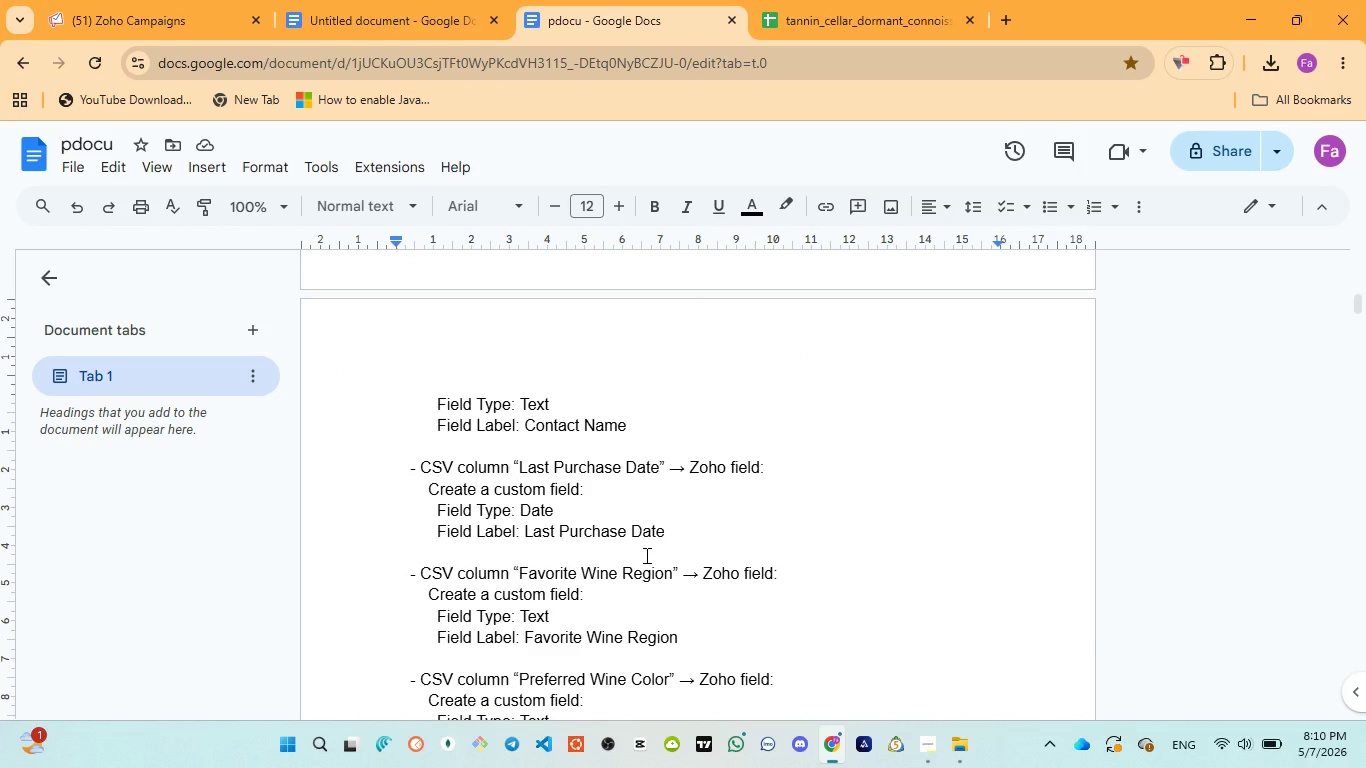 
scroll: coordinate [644, 556], scroll_direction: down, amount: 2.0
 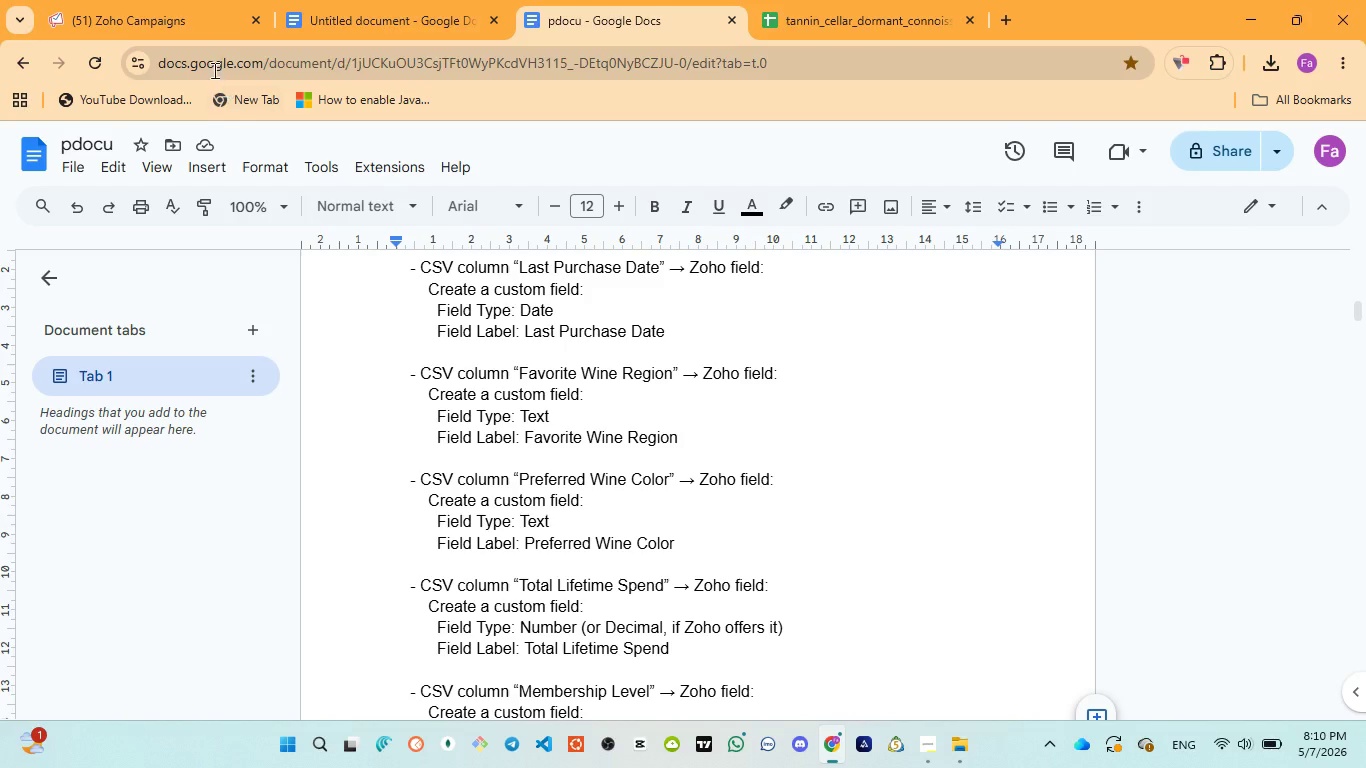 
left_click([162, 8])
 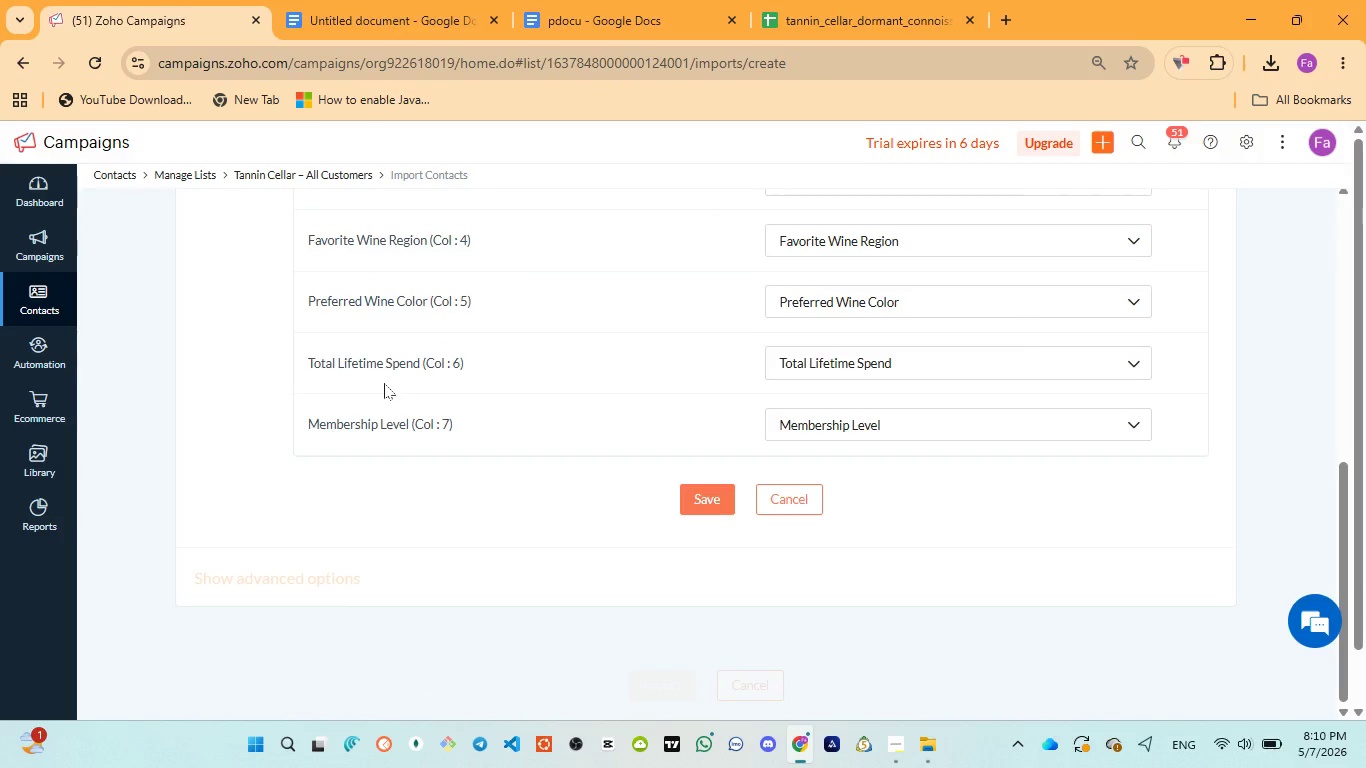 
scroll: coordinate [882, 426], scroll_direction: up, amount: 2.0
 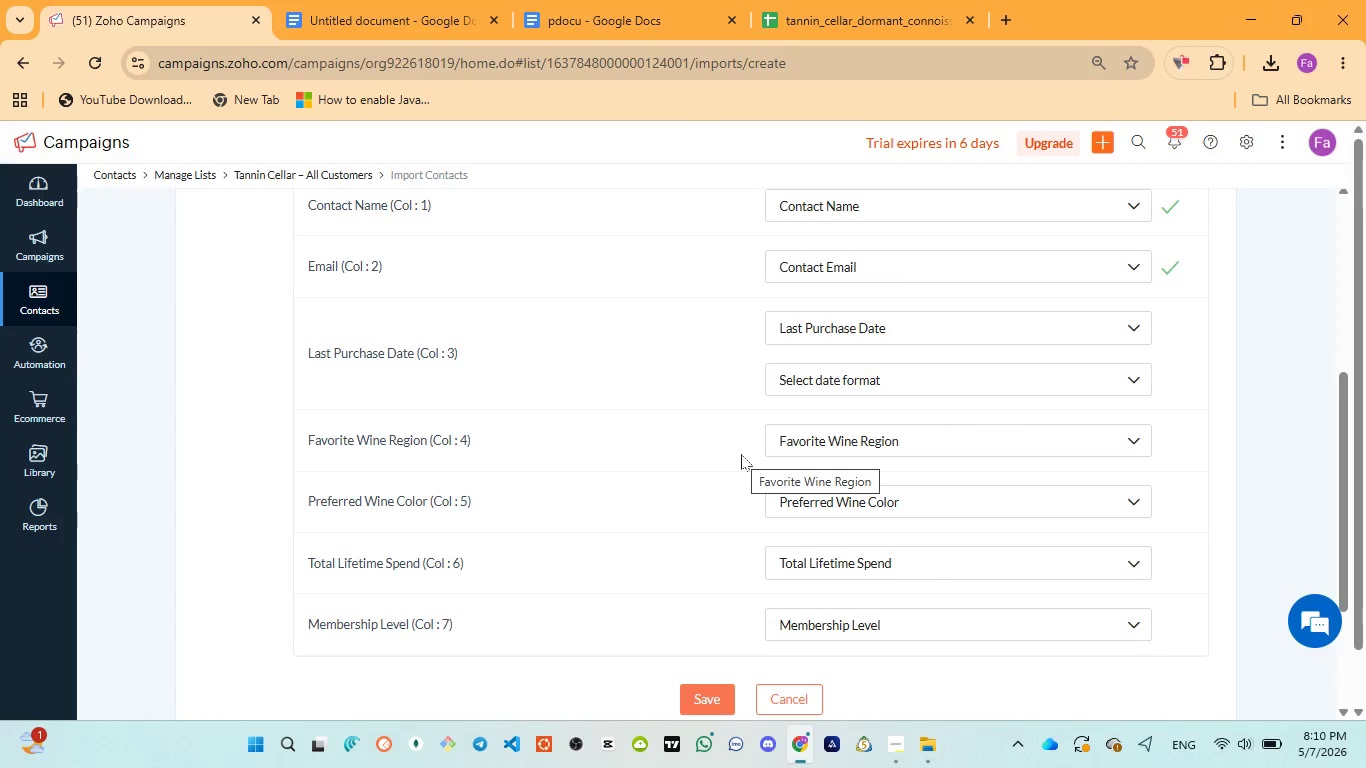 
wait(6.36)
 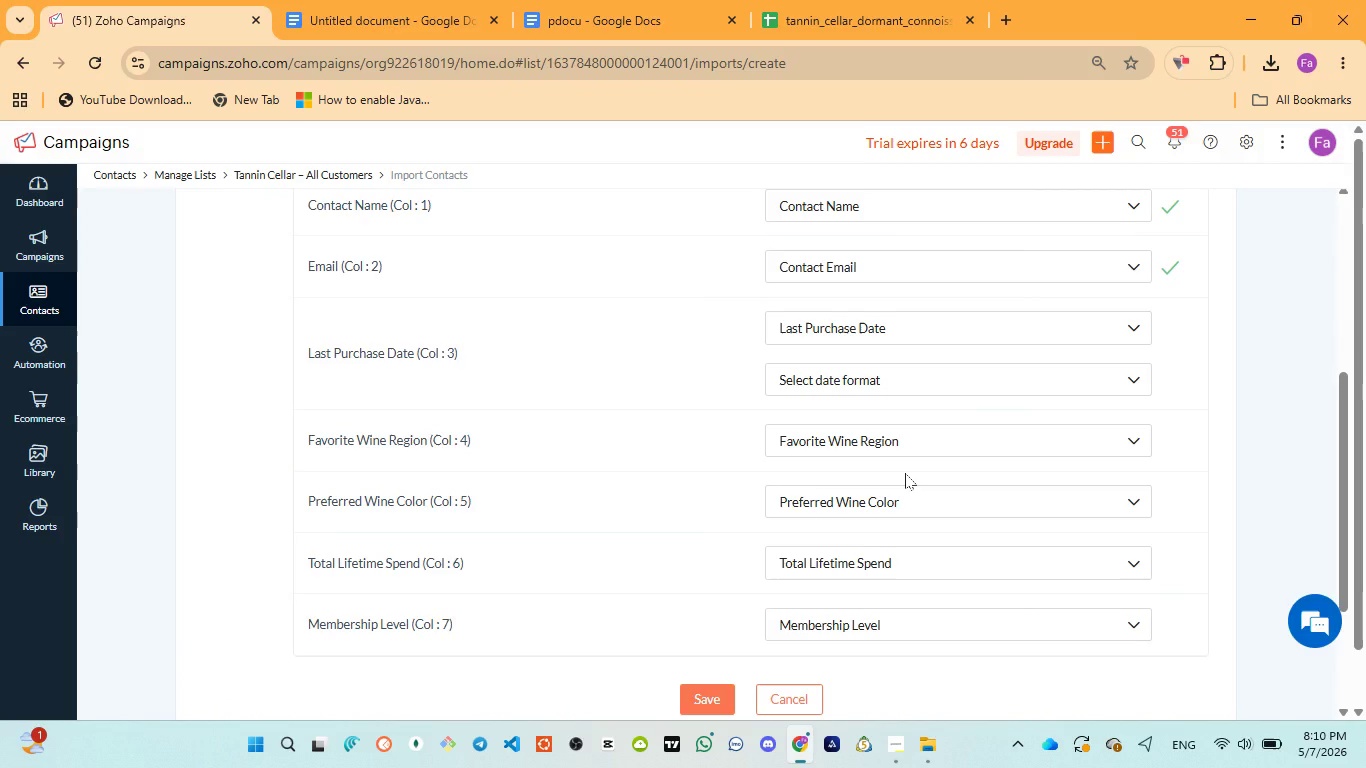 
left_click([823, 384])
 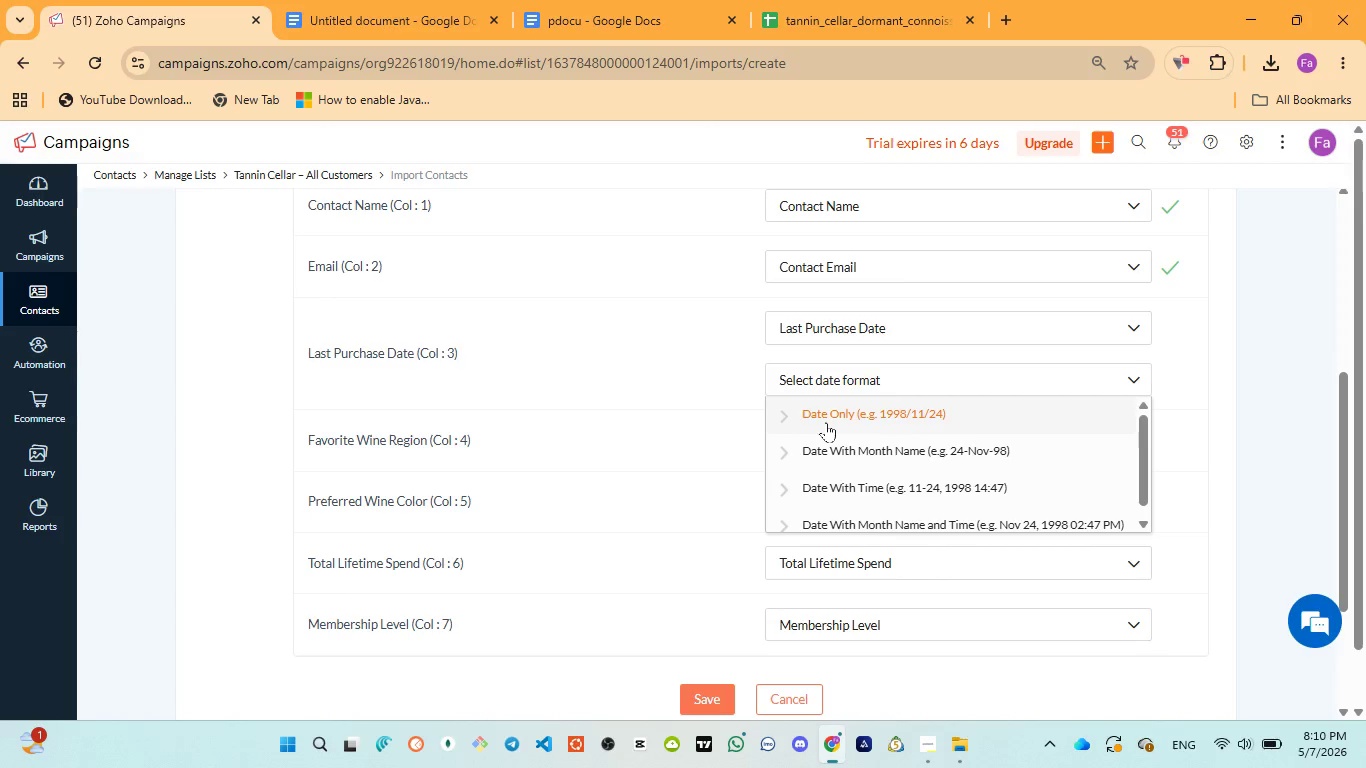 
left_click([826, 422])
 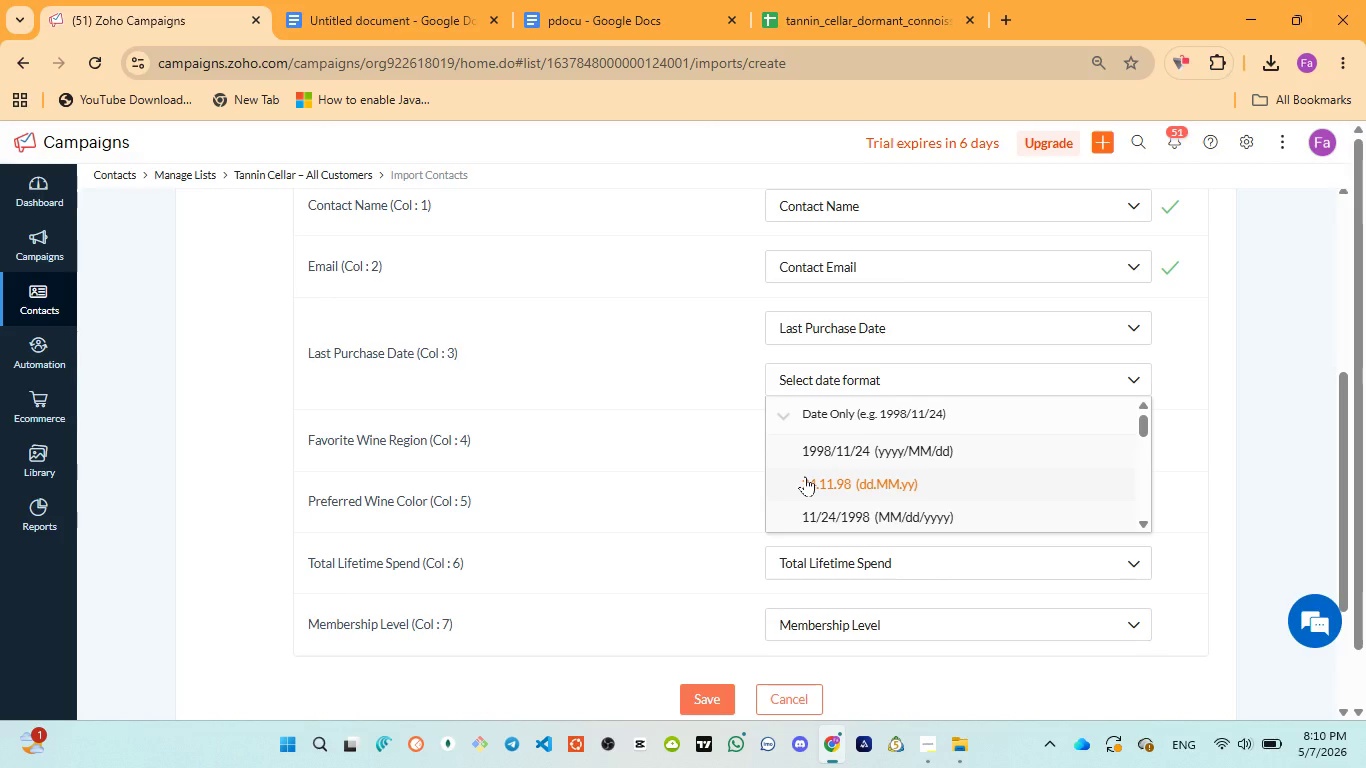 
scroll: coordinate [846, 482], scroll_direction: down, amount: 3.0
 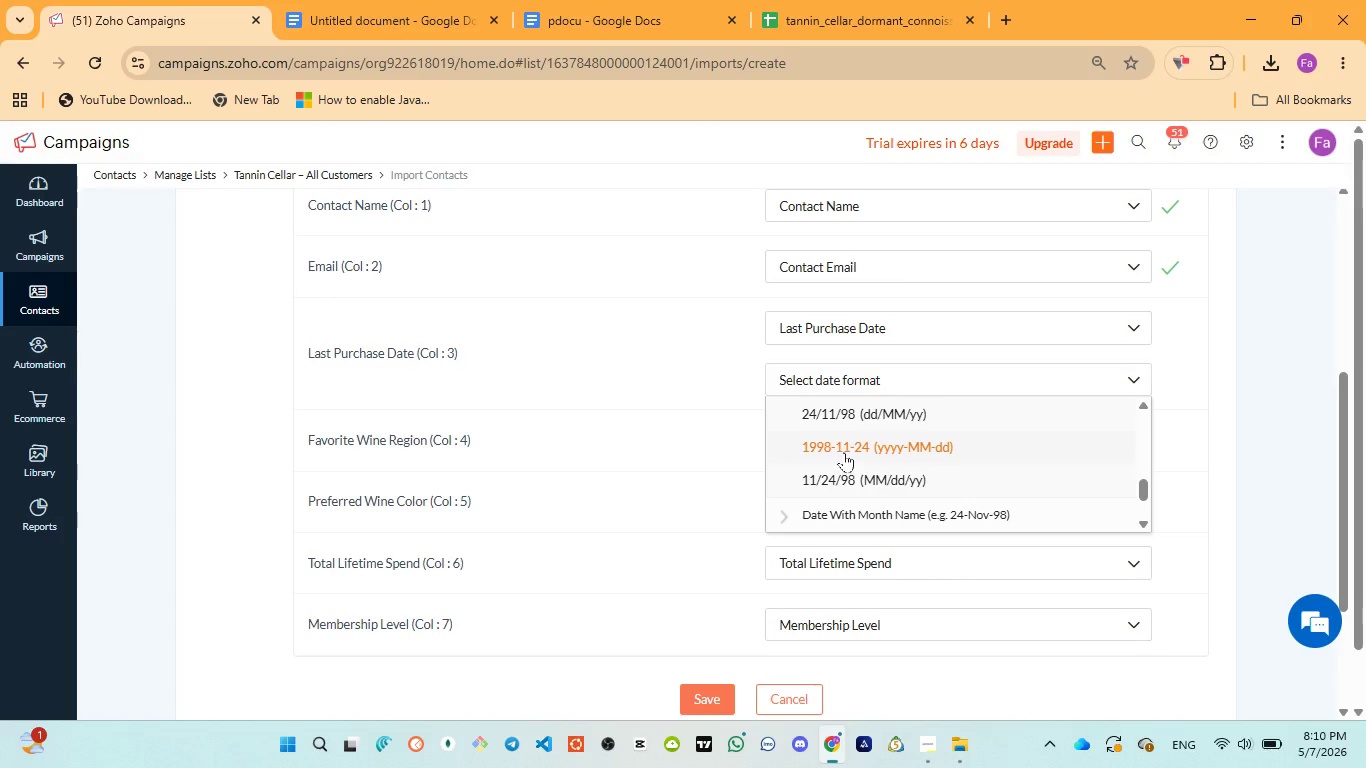 
left_click([844, 450])
 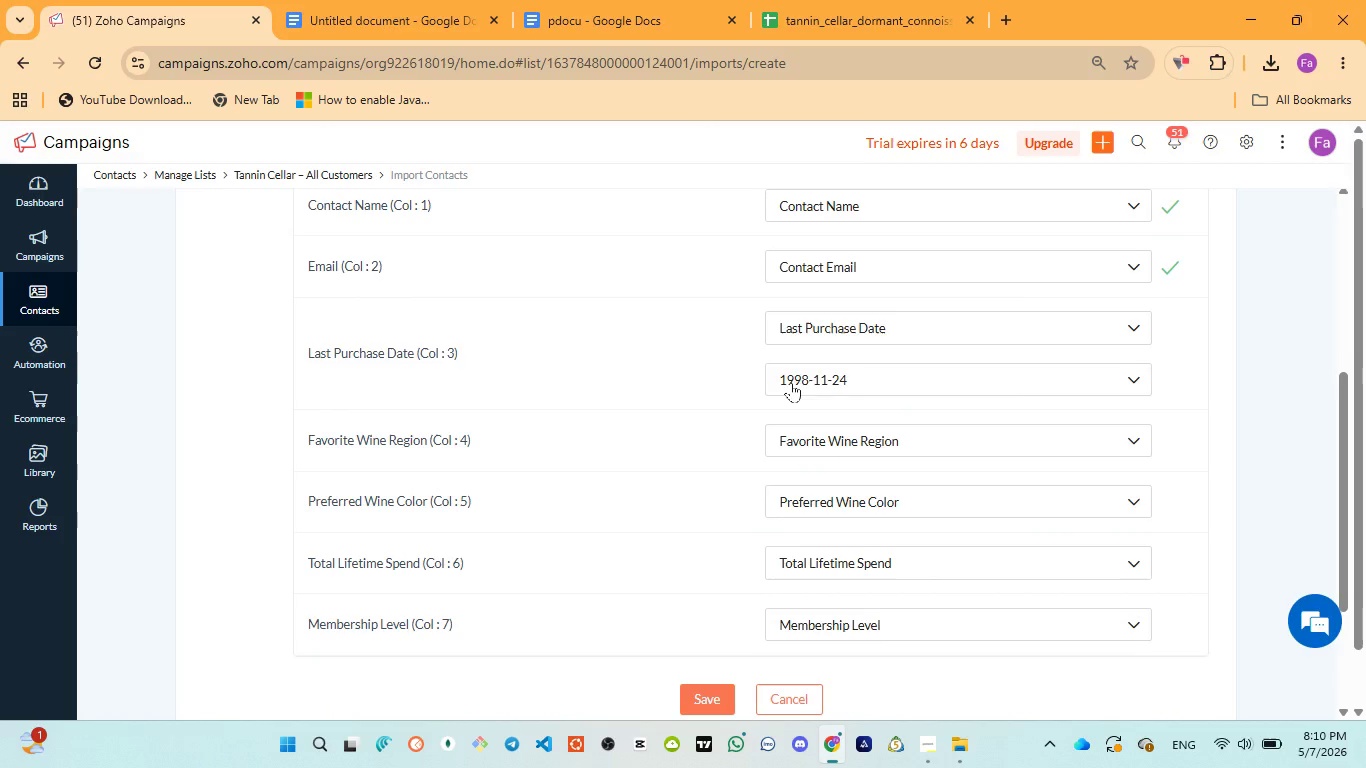 
scroll: coordinate [791, 382], scroll_direction: up, amount: 1.0
 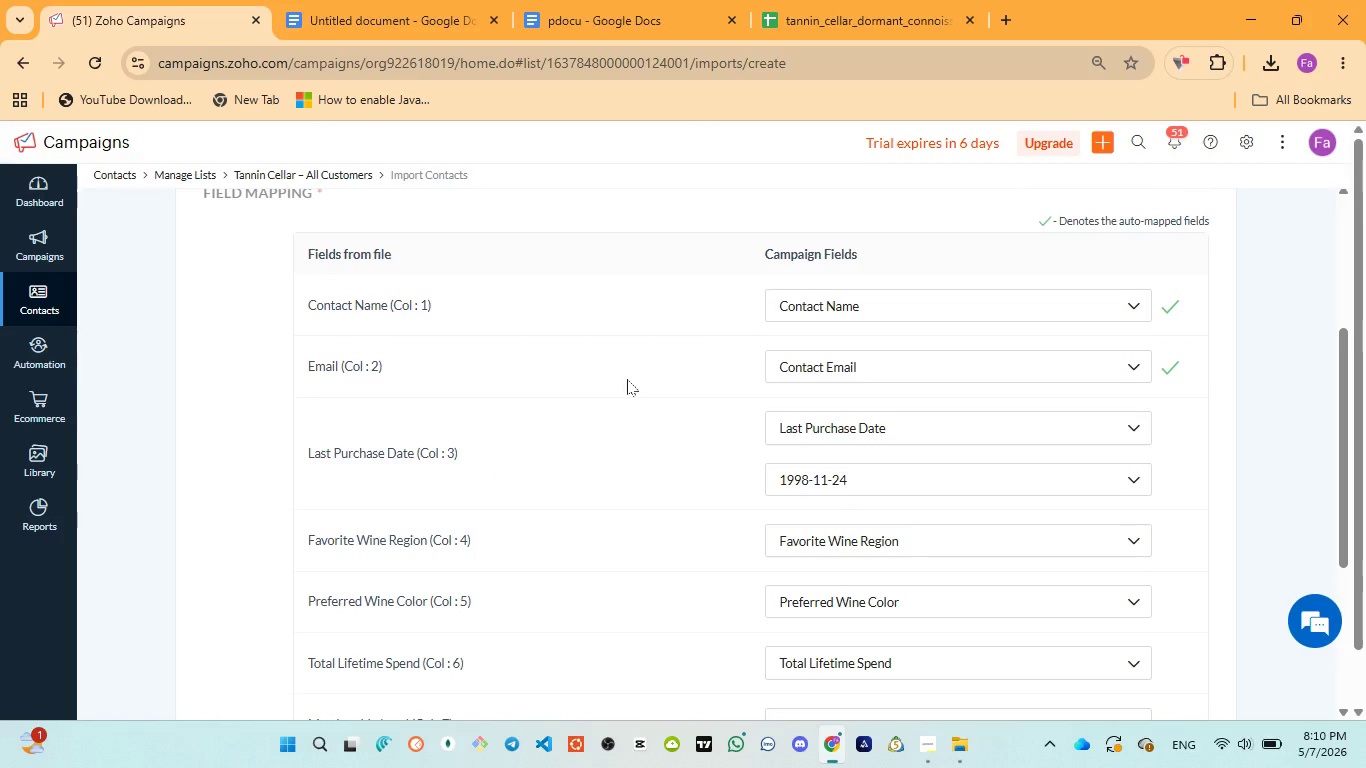 
scroll: coordinate [779, 367], scroll_direction: down, amount: 4.0
 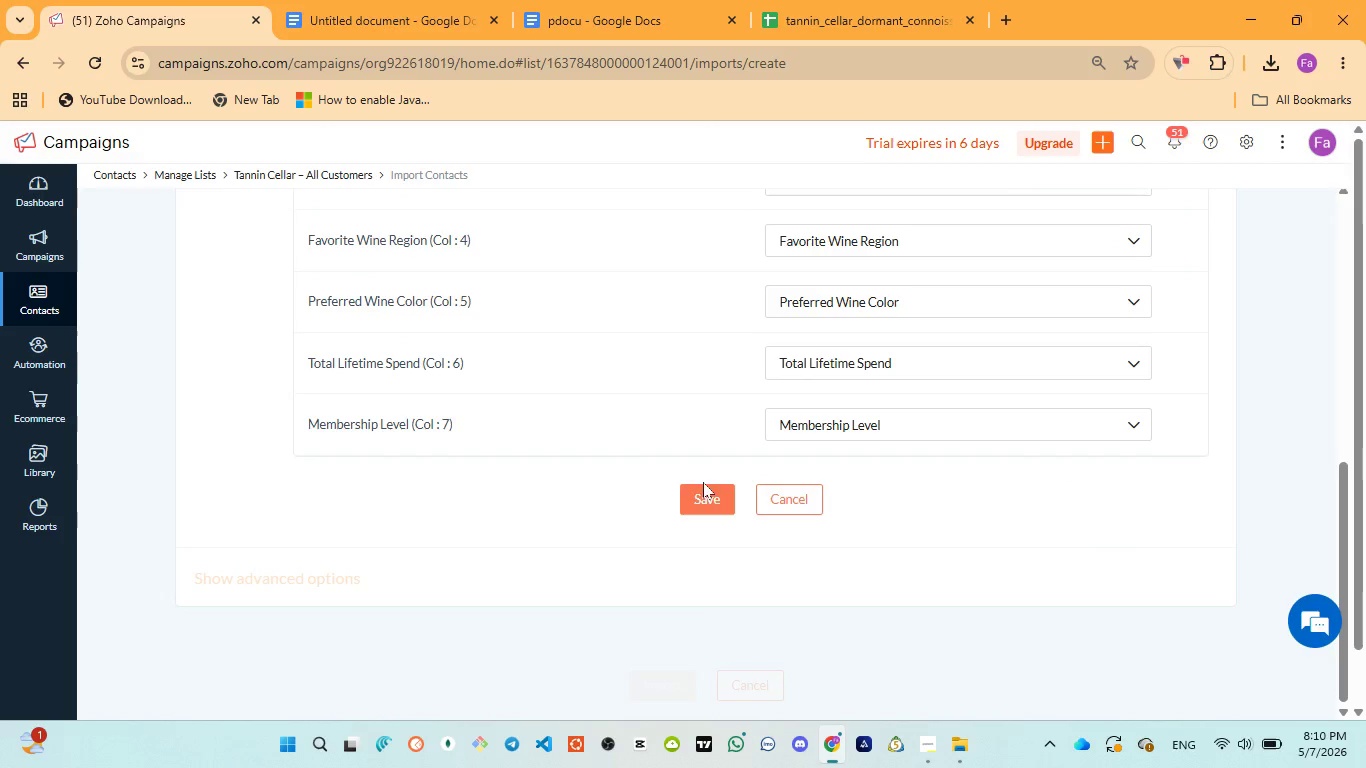 
left_click([715, 499])
 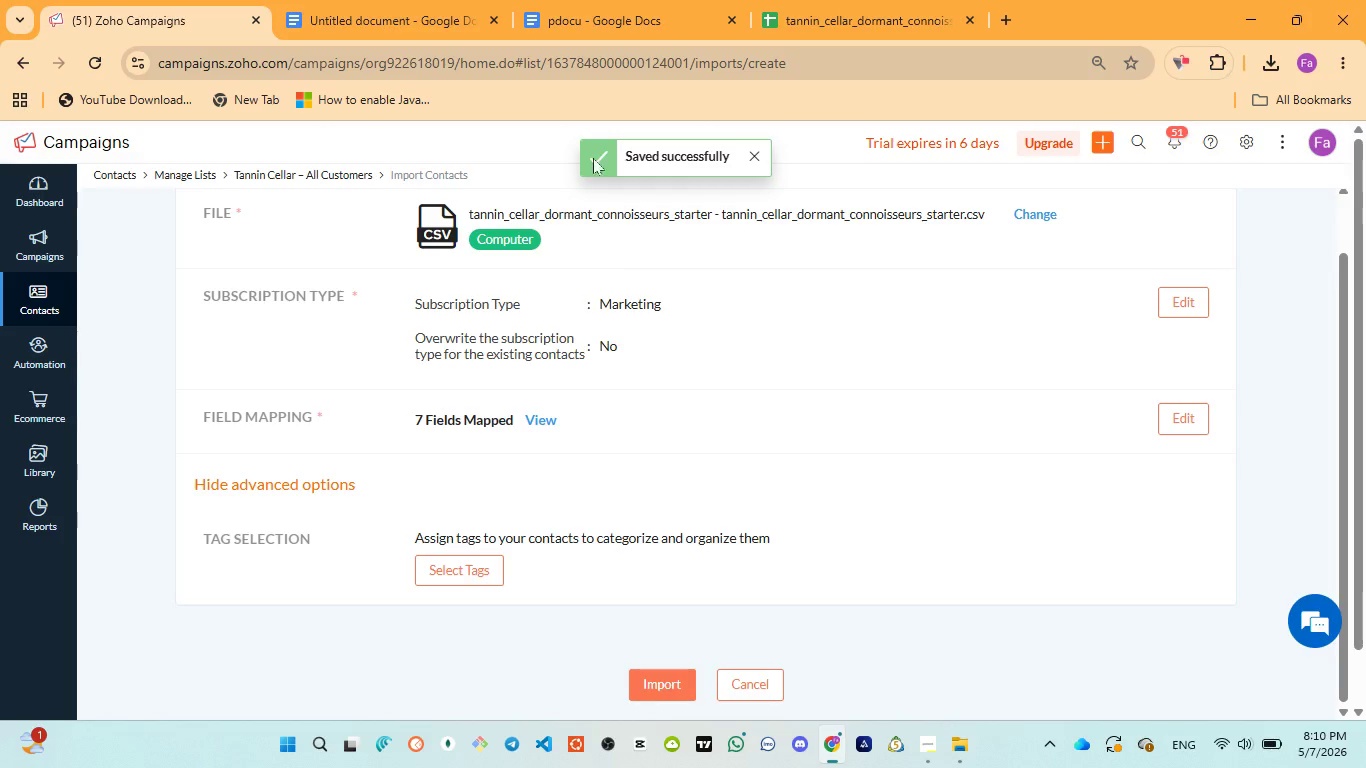 
left_click([355, 28])
 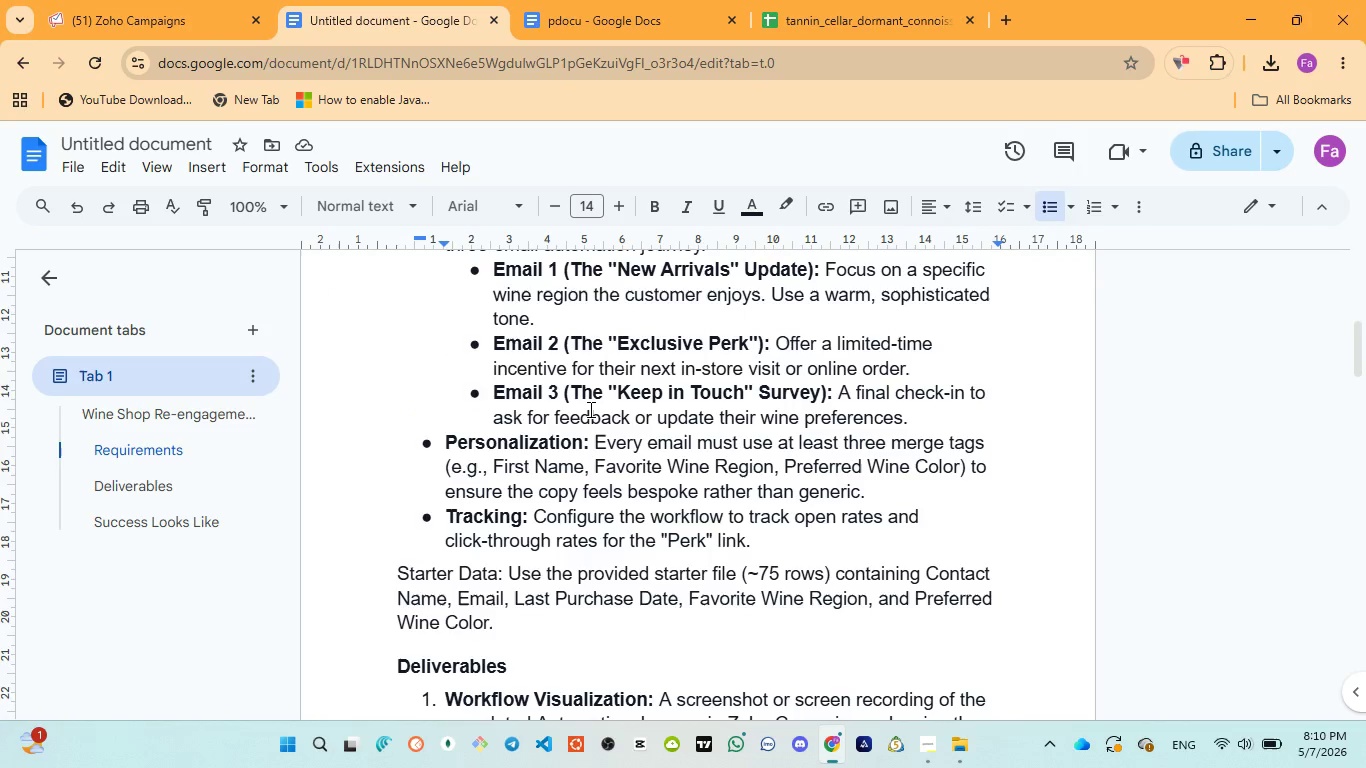 
scroll: coordinate [589, 409], scroll_direction: down, amount: 1.0
 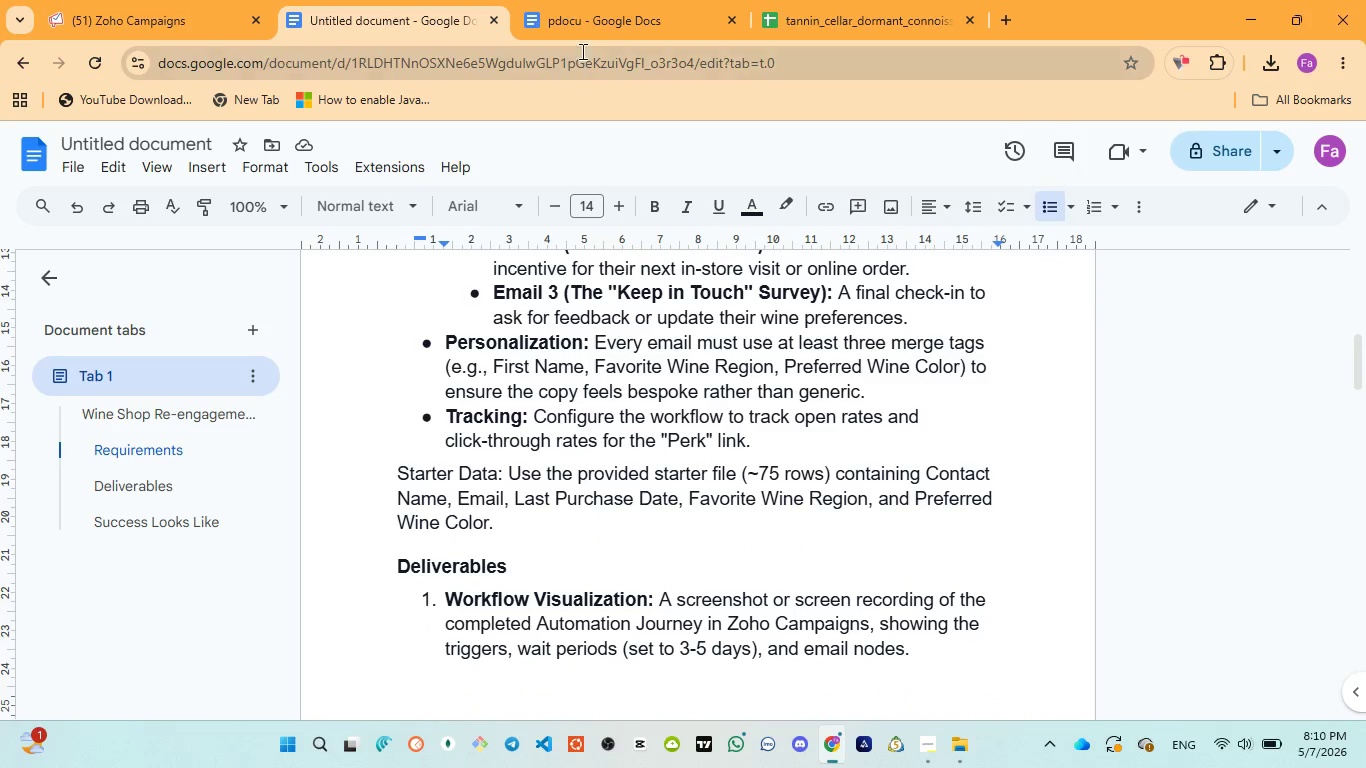 
left_click([584, 17])
 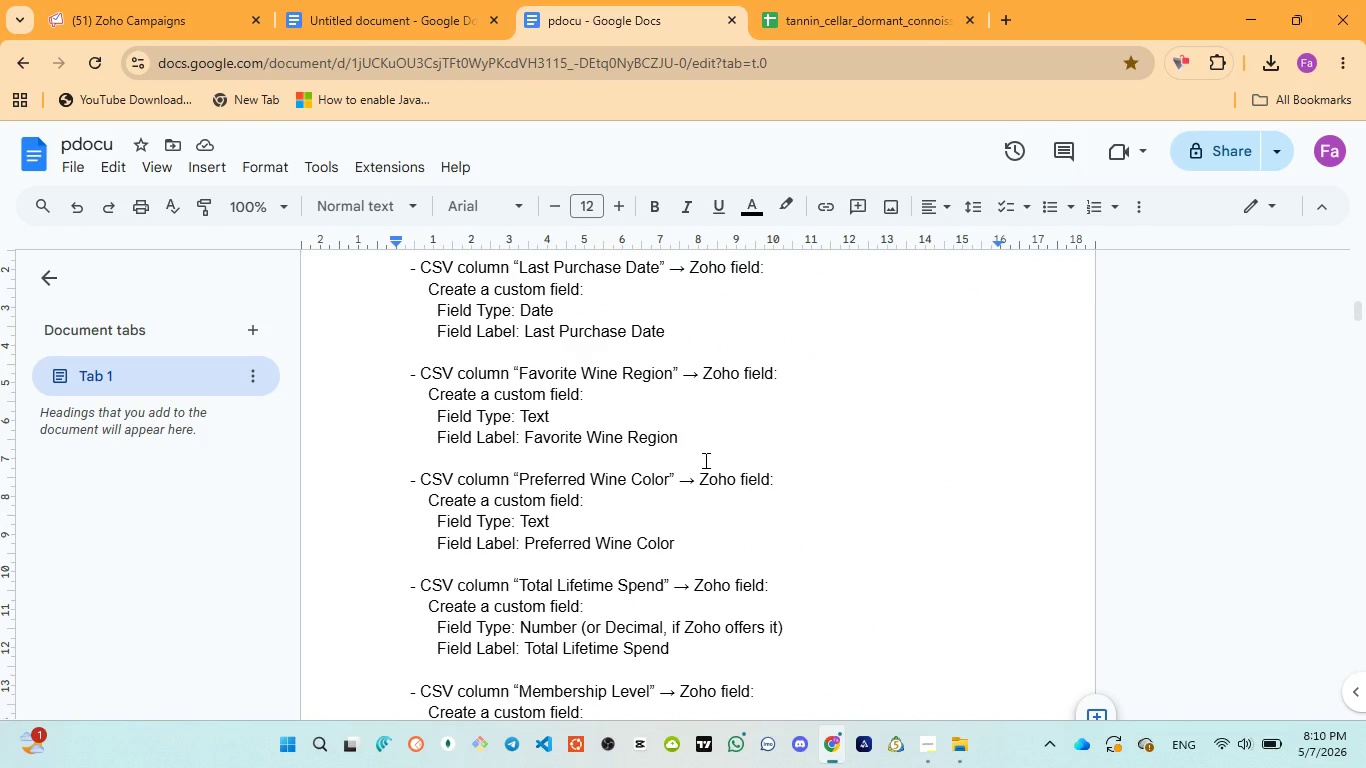 
scroll: coordinate [704, 461], scroll_direction: down, amount: 4.0
 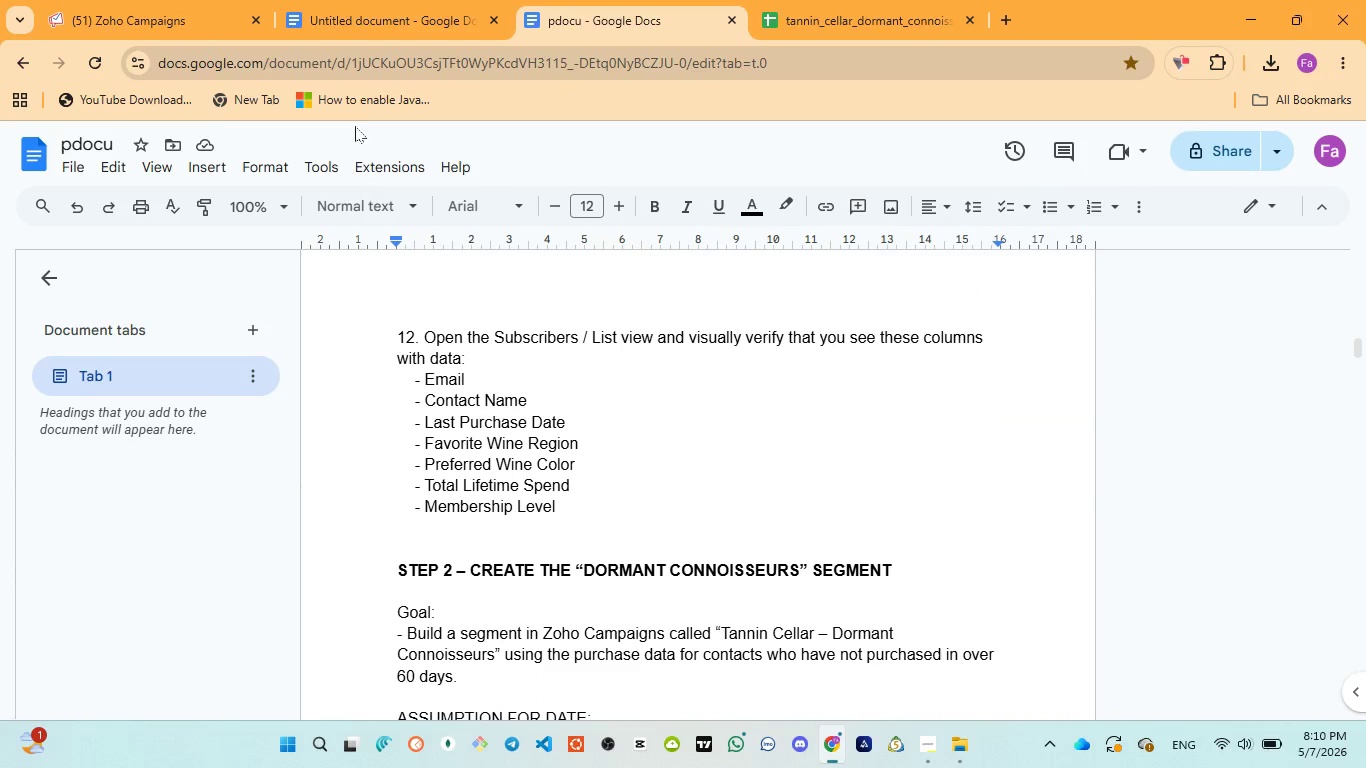 
left_click([357, 0])
 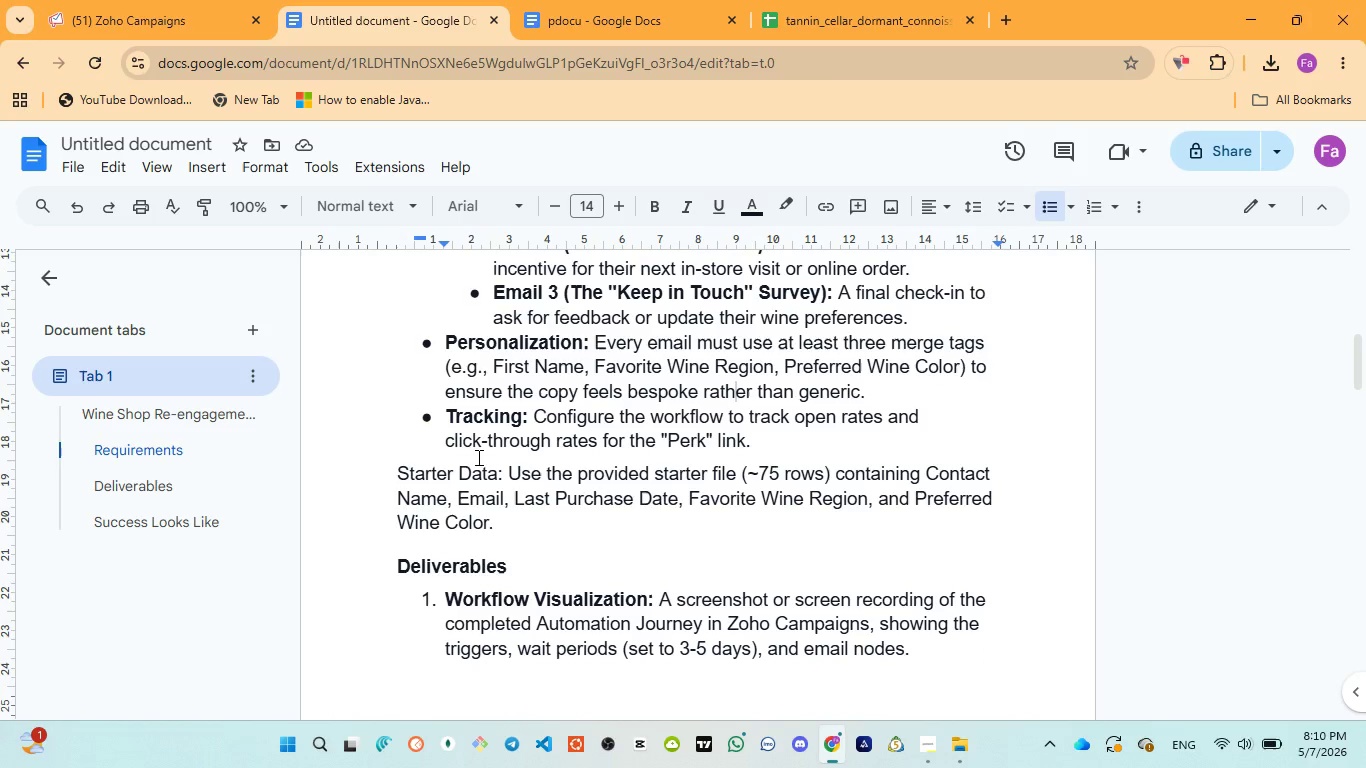 
scroll: coordinate [601, 483], scroll_direction: down, amount: 3.0
 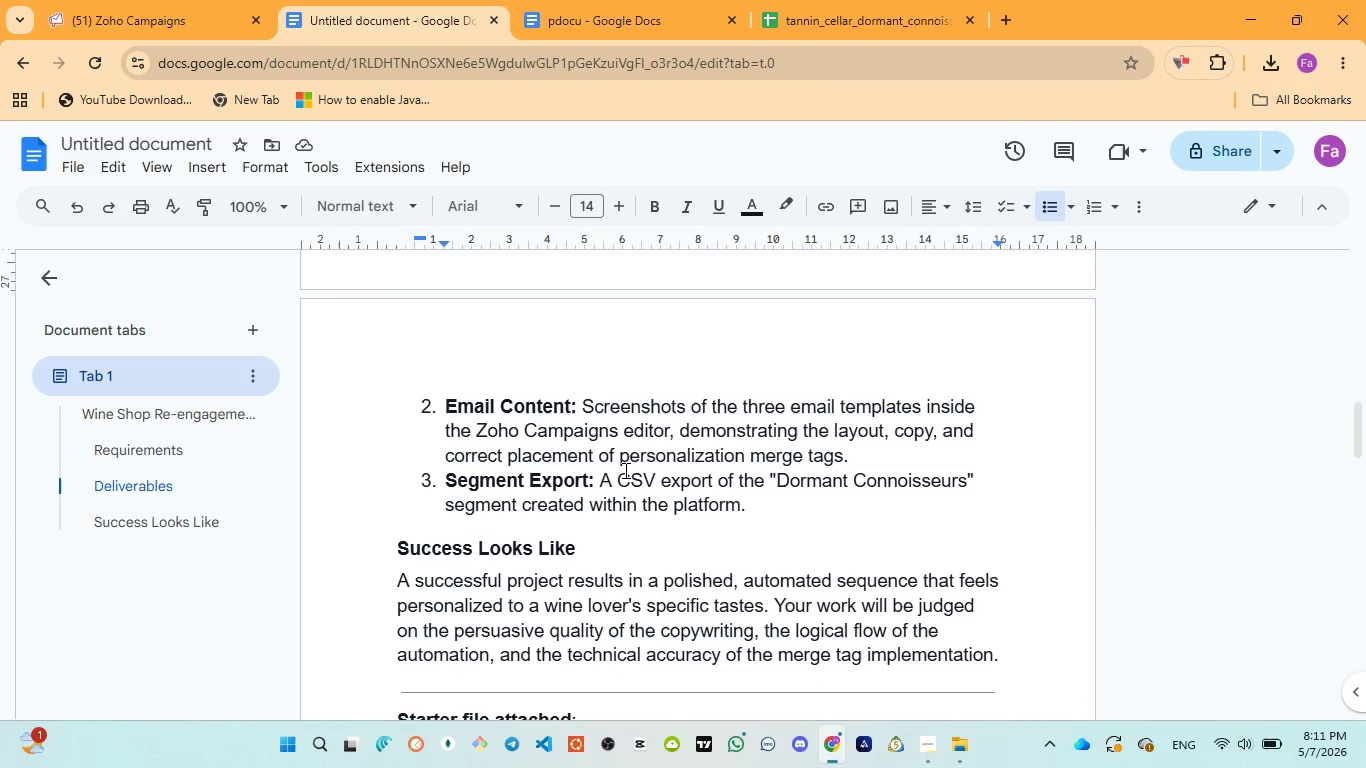 
wait(12.41)
 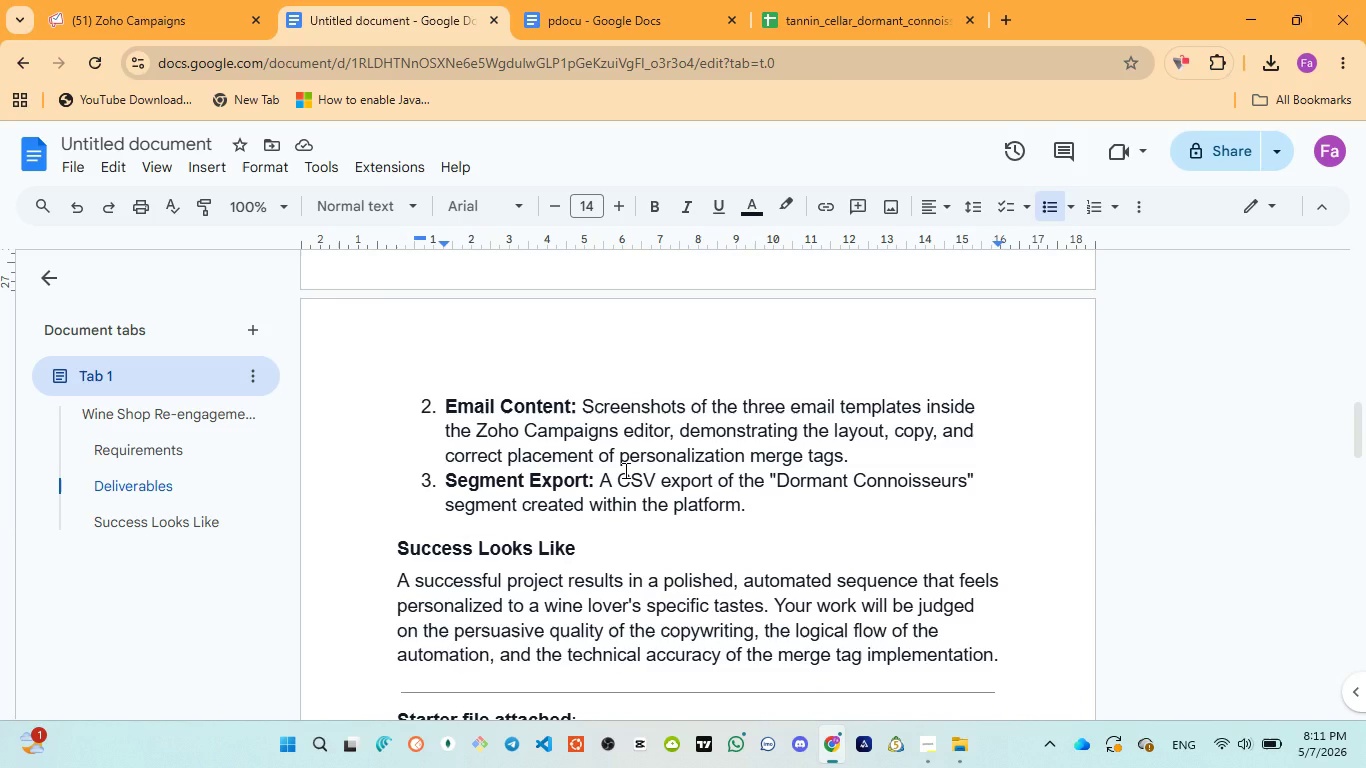 
left_click([175, 21])
 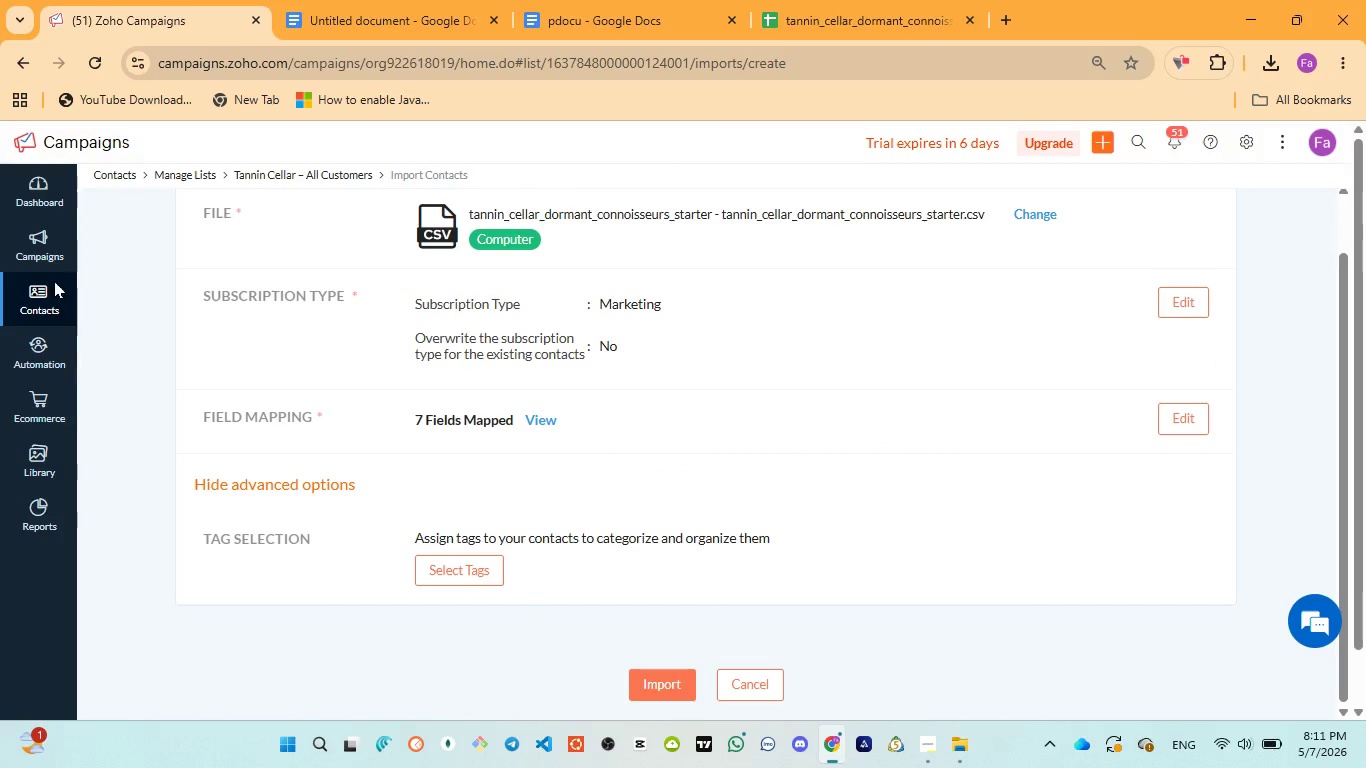 
left_click([28, 287])
 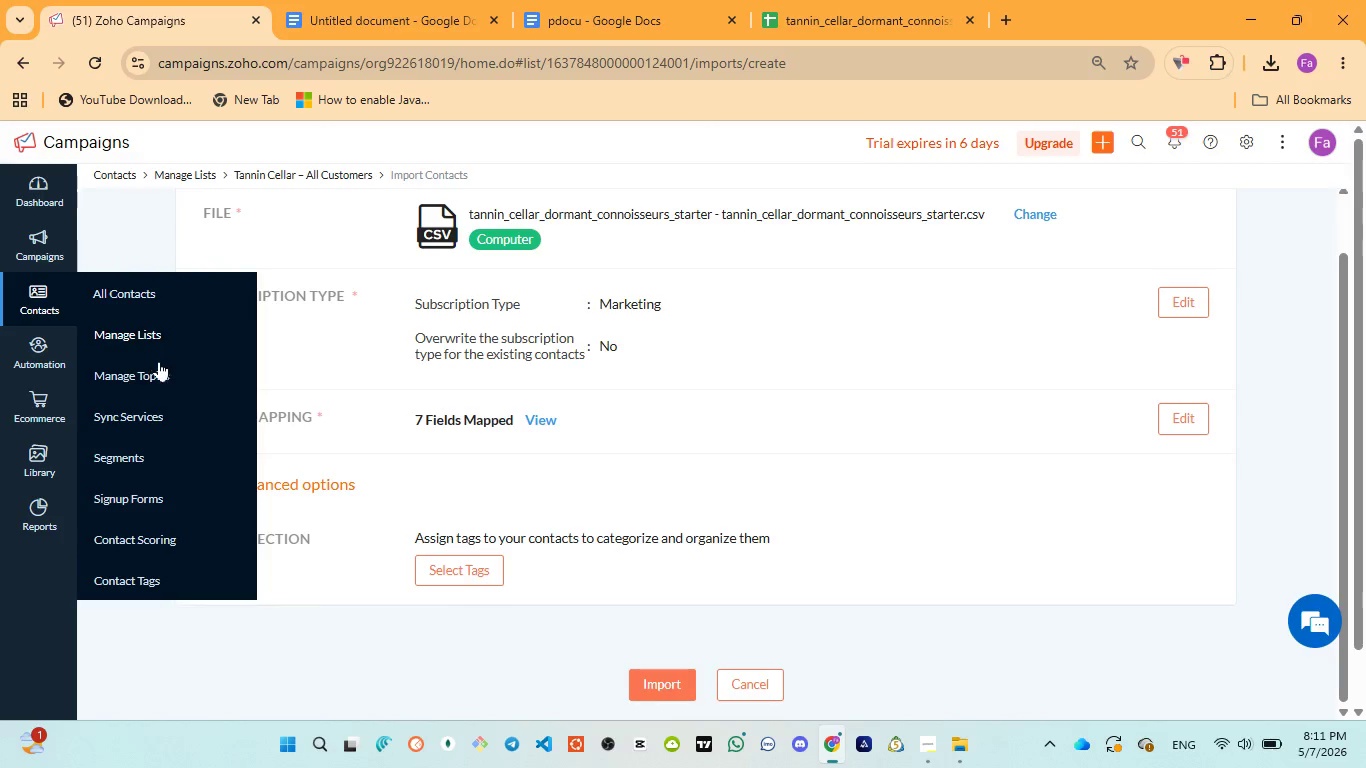 
left_click([151, 328])
 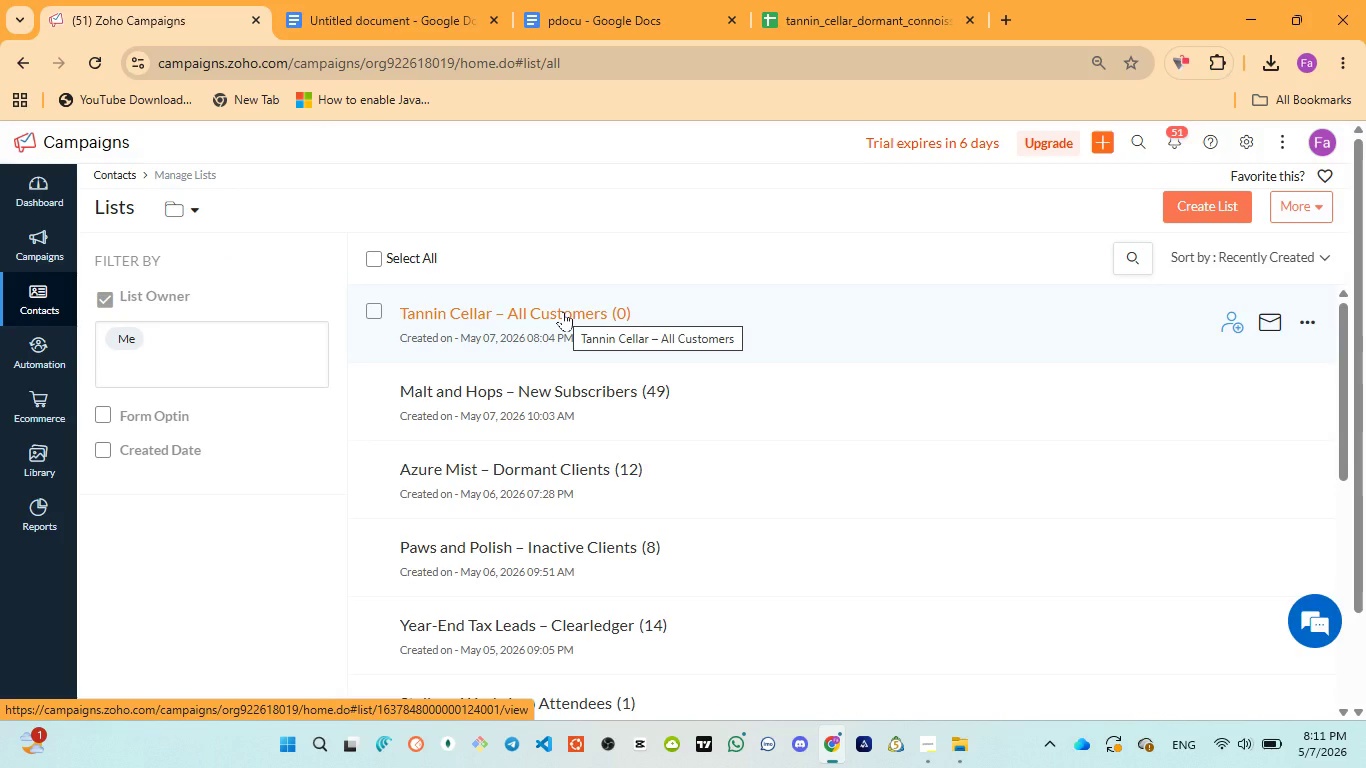 
wait(11.23)
 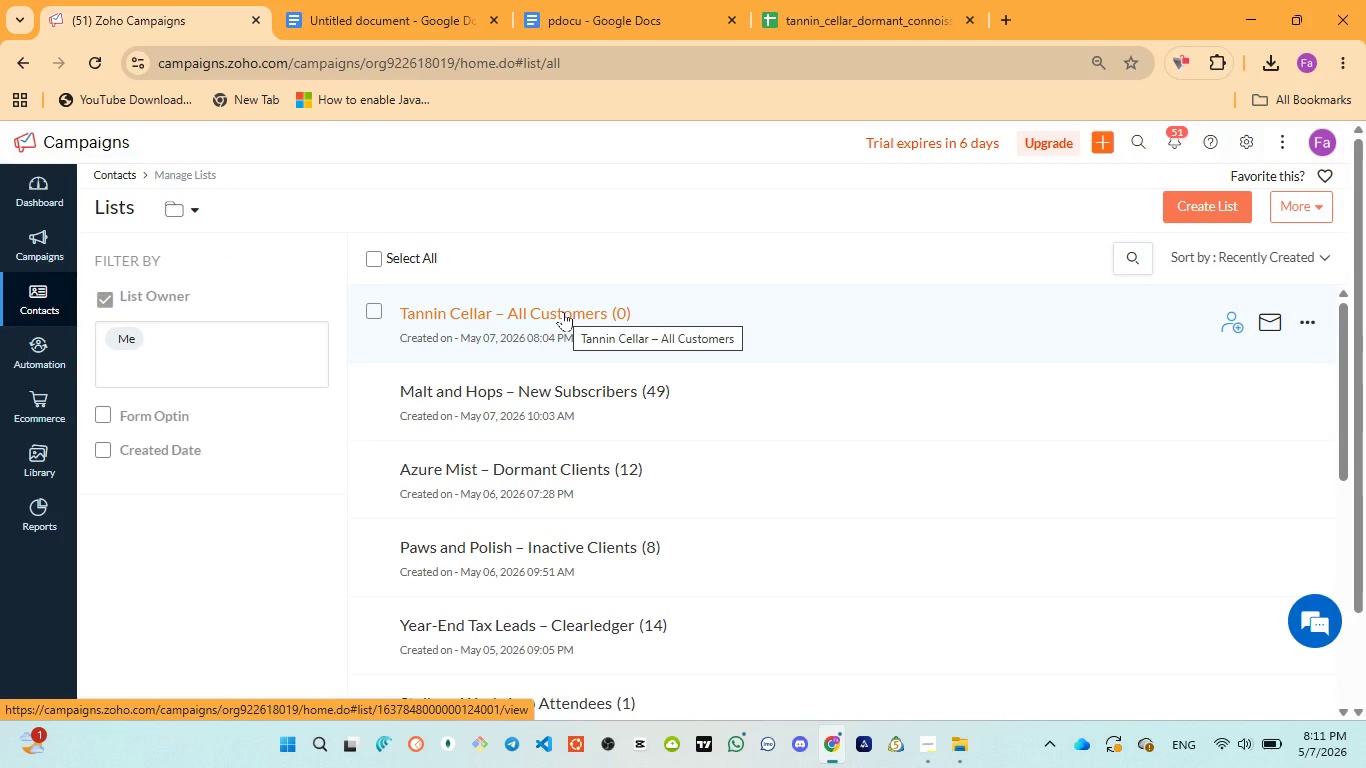 
left_click([562, 311])
 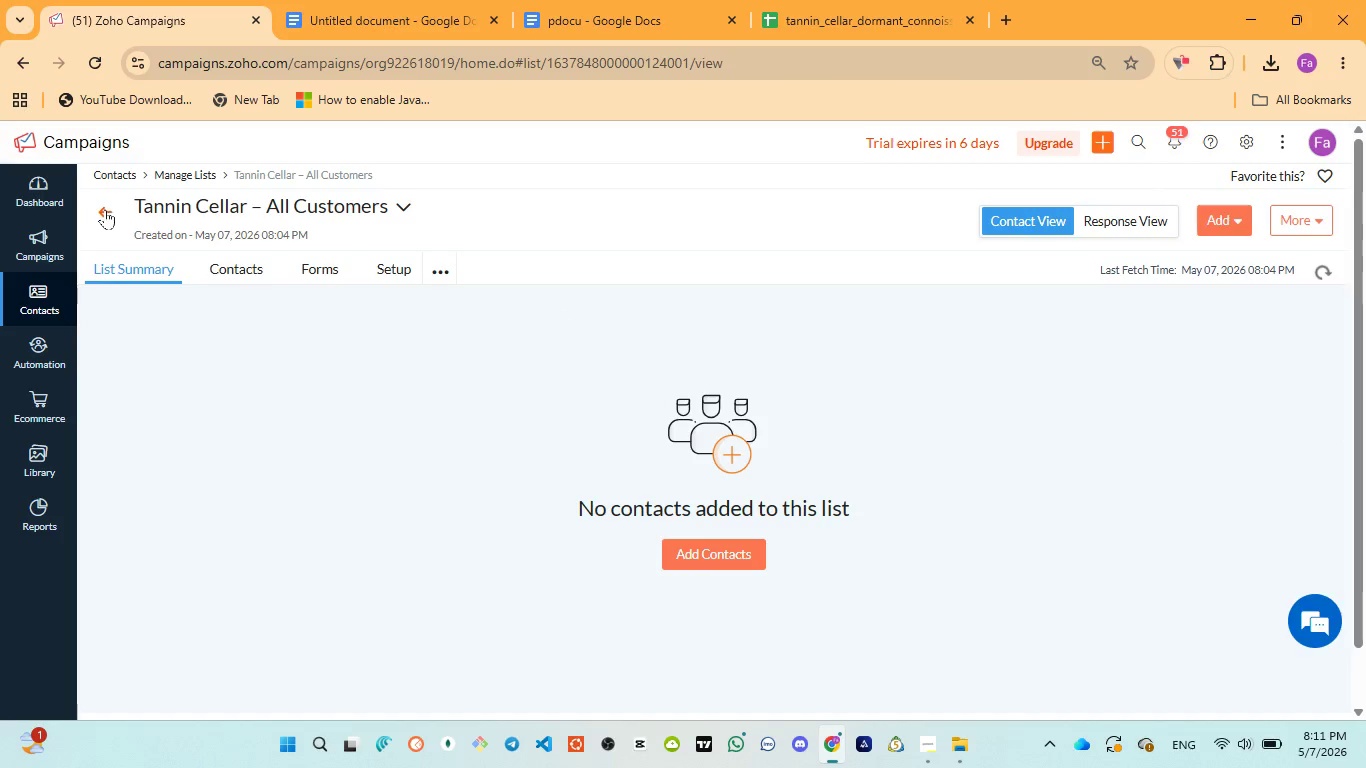 
wait(5.52)
 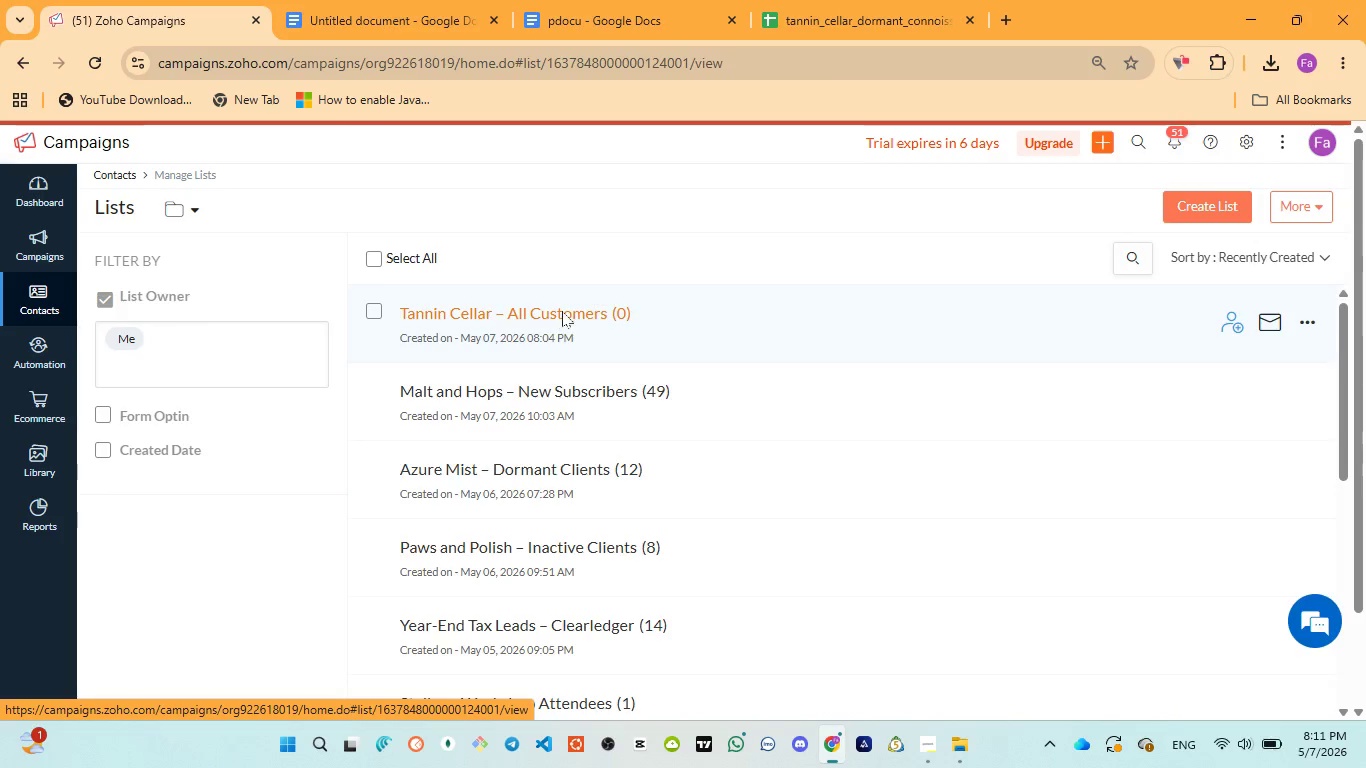 
left_click([723, 552])
 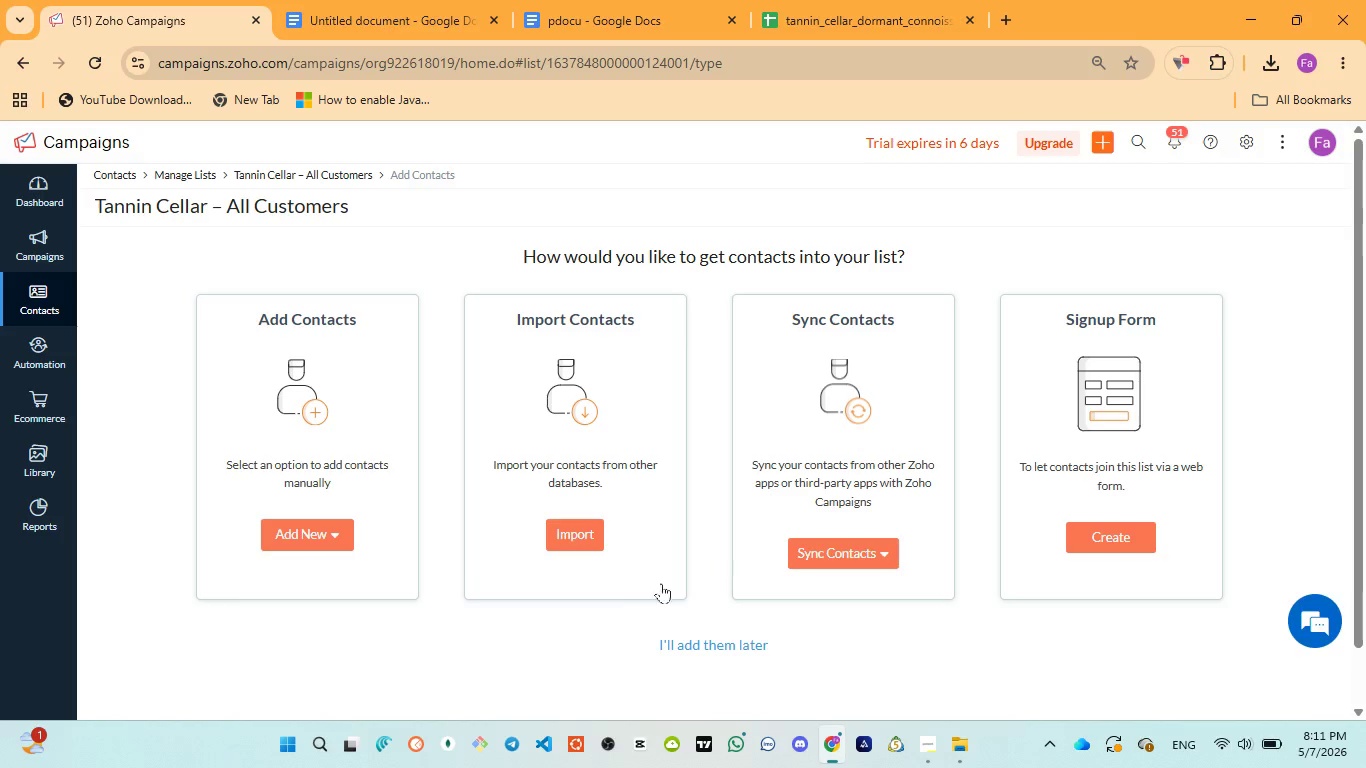 
left_click([558, 531])
 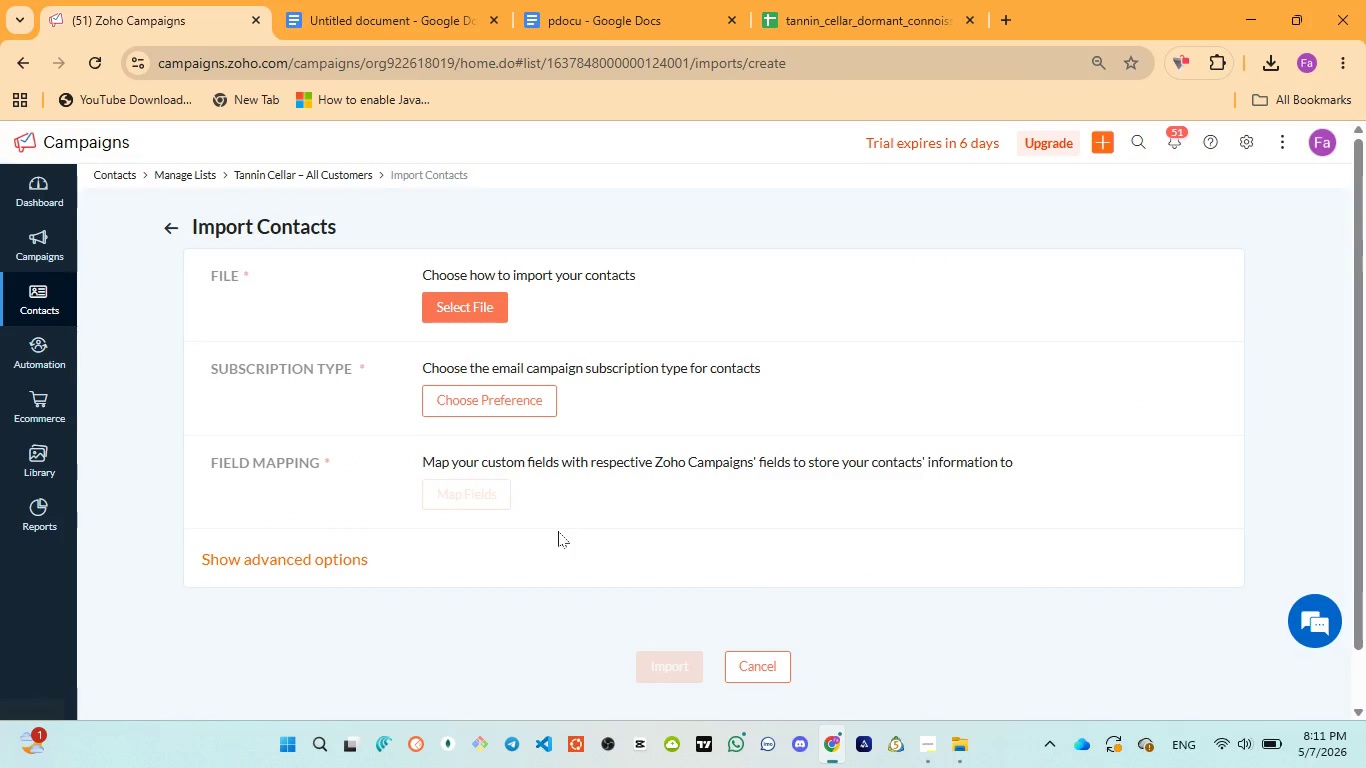 
left_click([484, 292])
 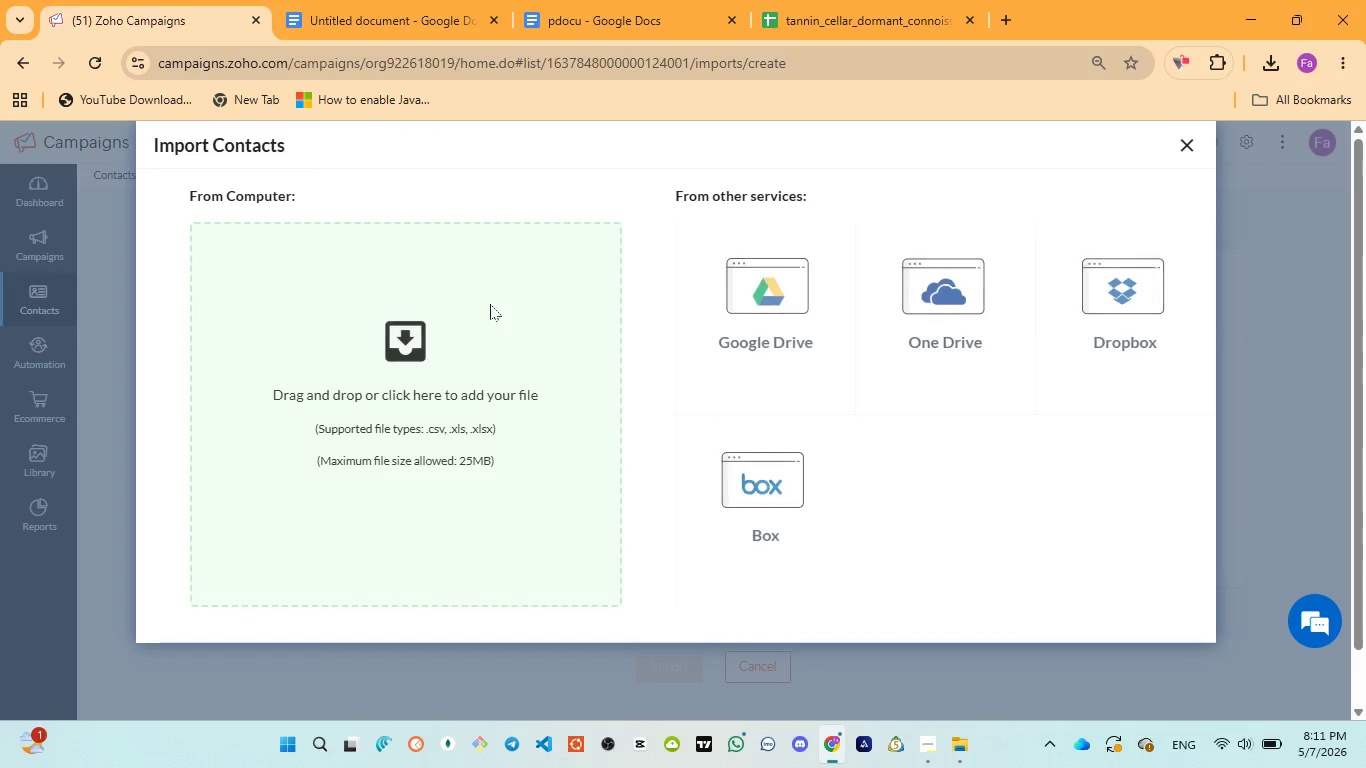 
left_click([450, 380])
 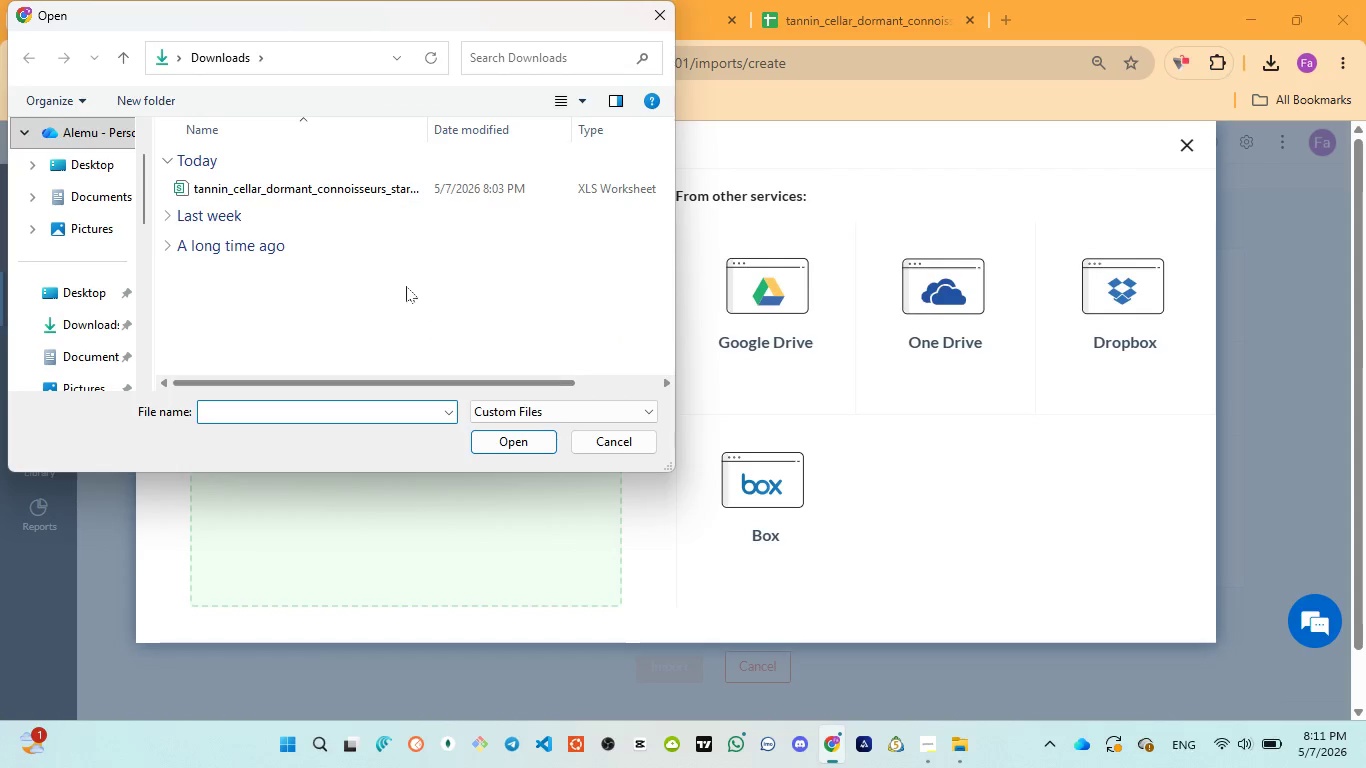 
left_click([338, 186])
 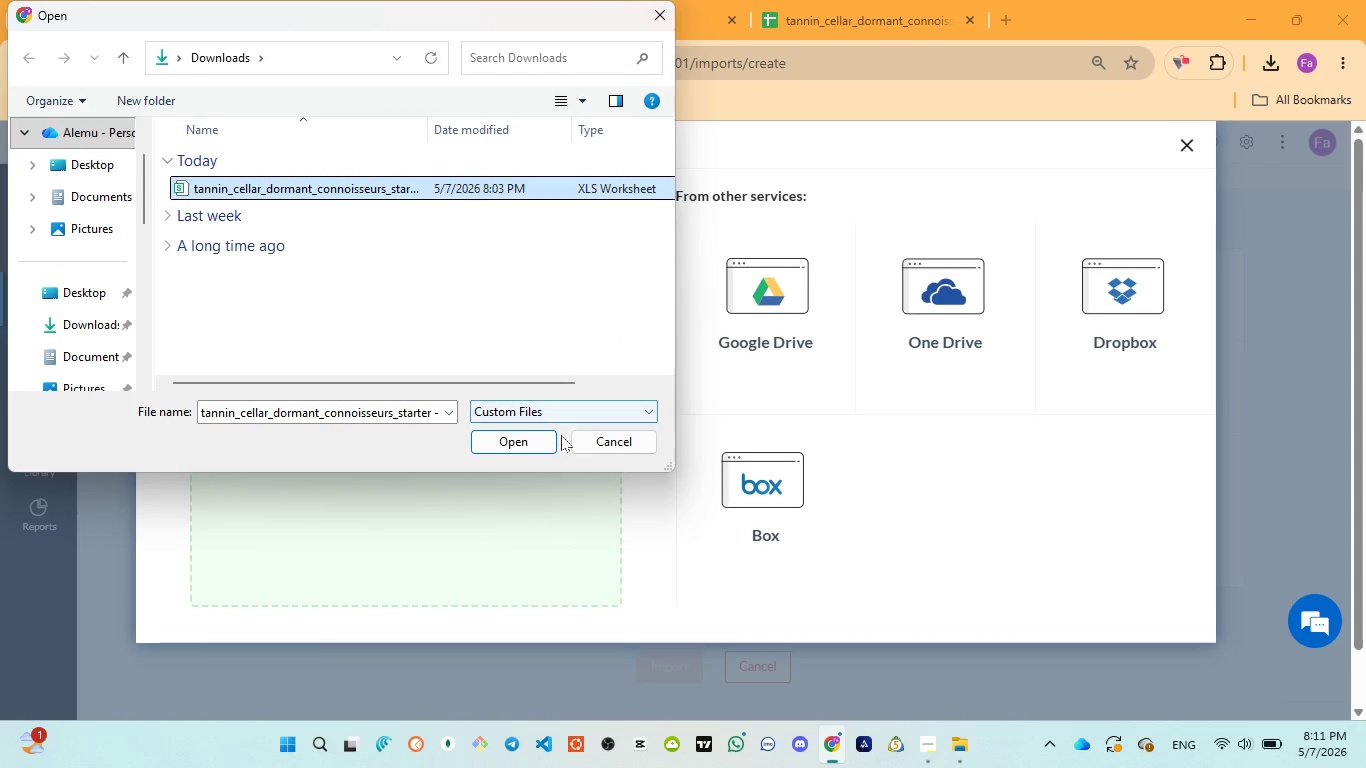 
left_click([548, 435])
 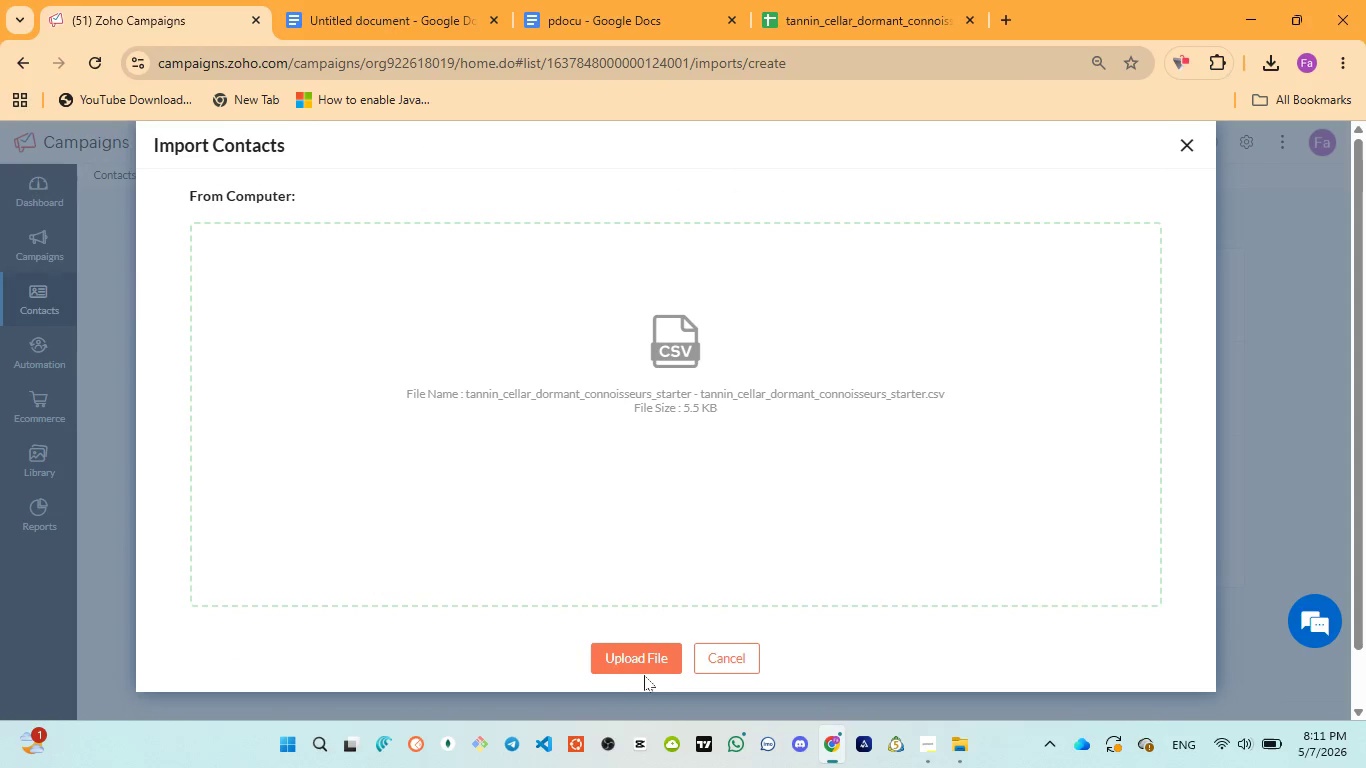 
left_click([644, 647])
 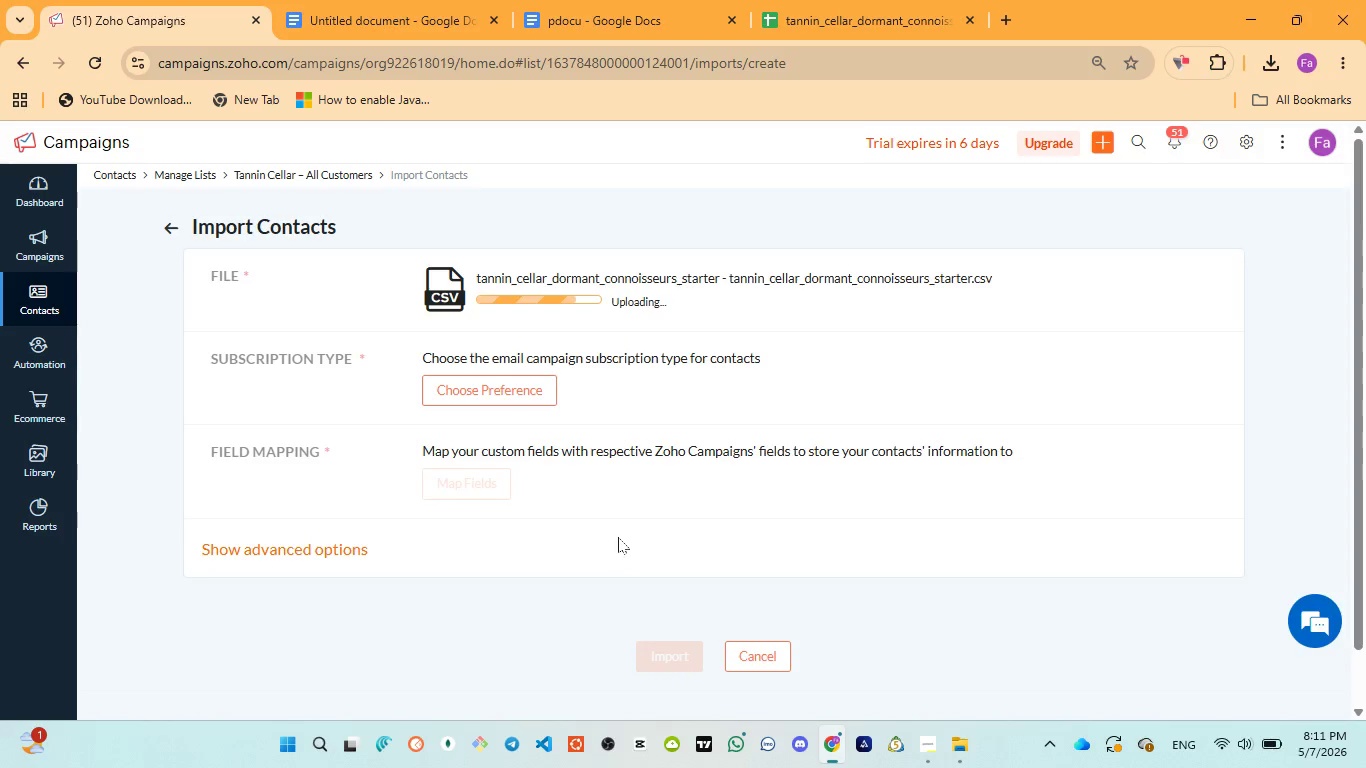 
left_click([497, 399])
 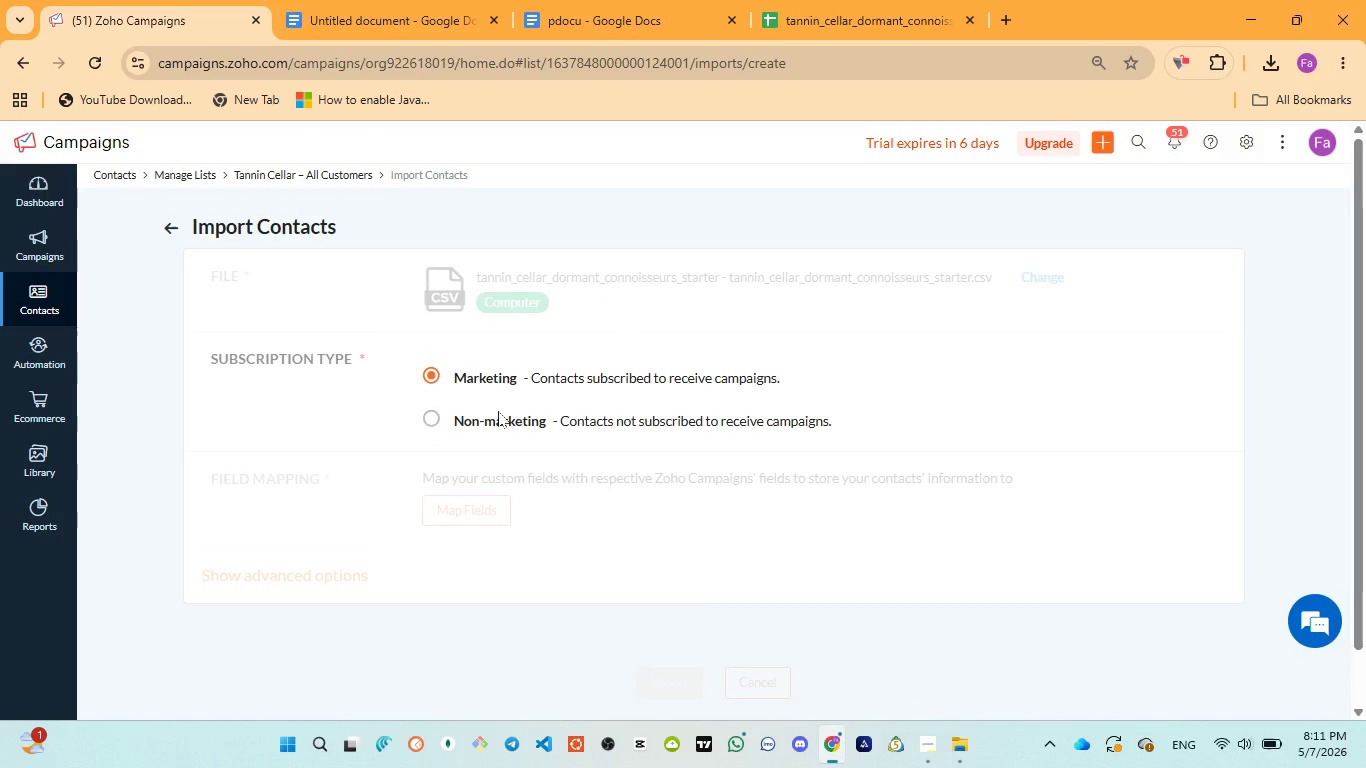 
scroll: coordinate [498, 414], scroll_direction: down, amount: 3.0
 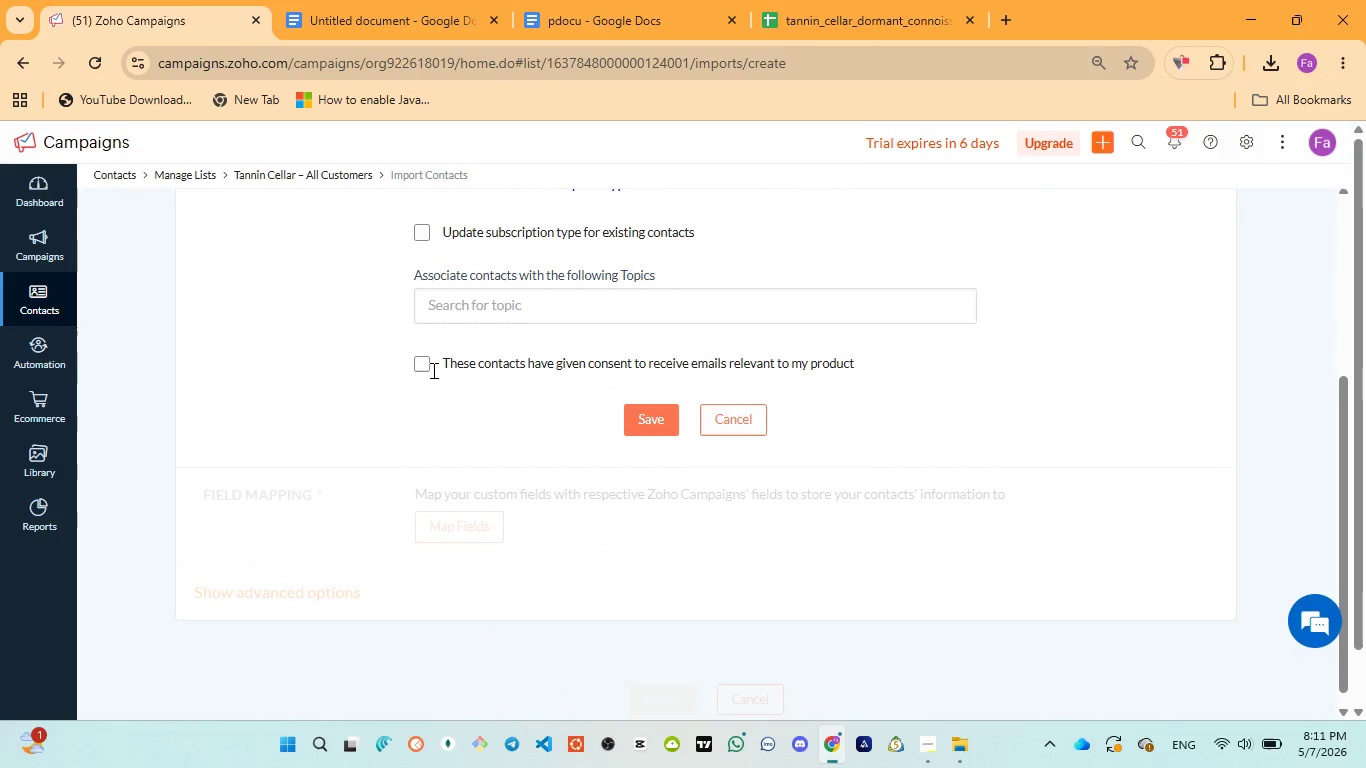 
left_click([432, 369])
 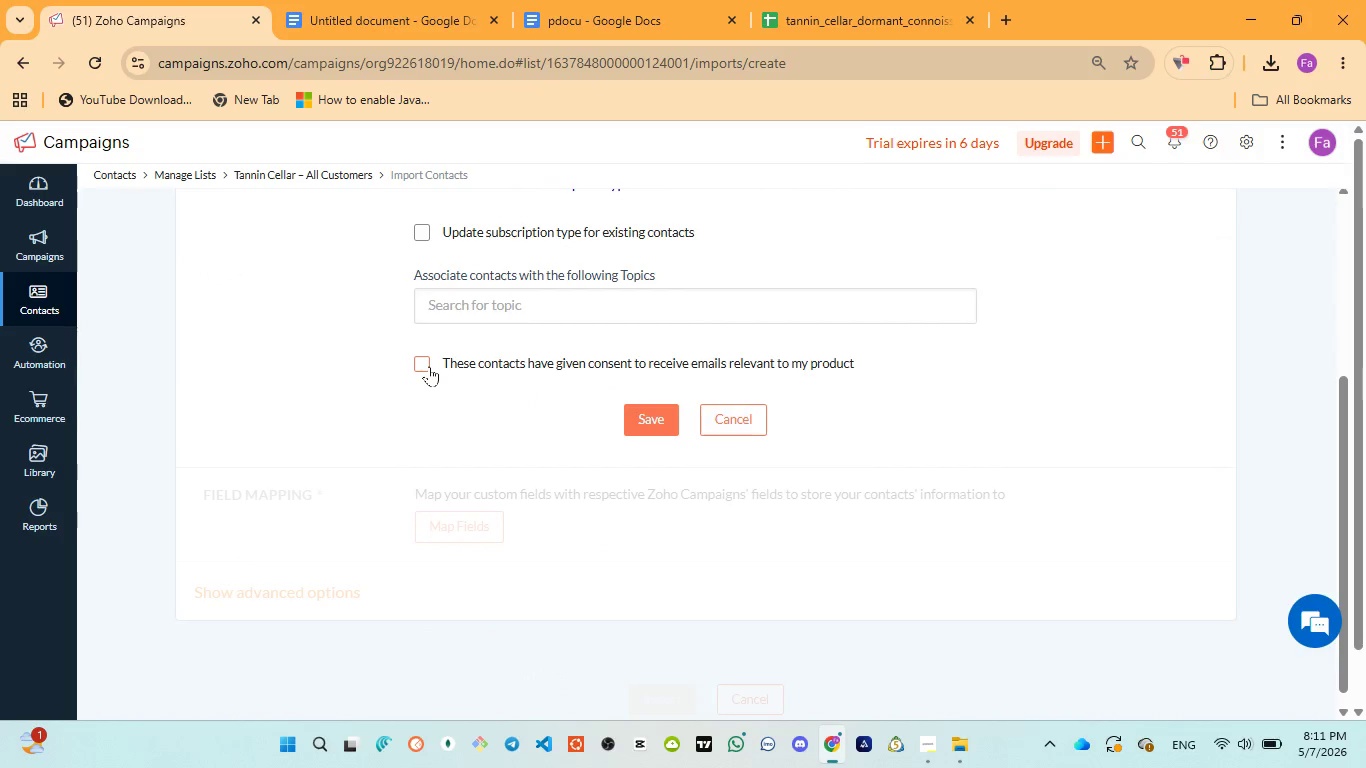 
left_click([429, 366])
 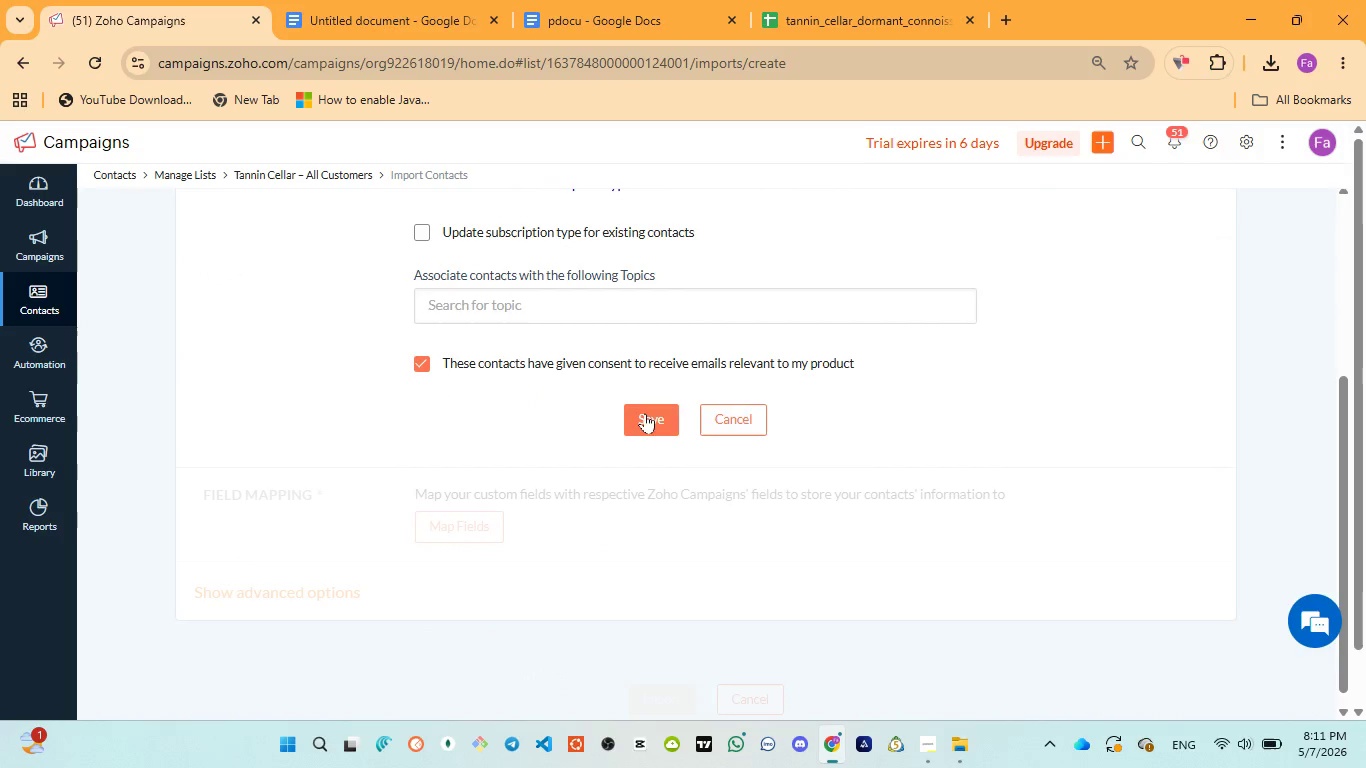 
left_click([670, 413])
 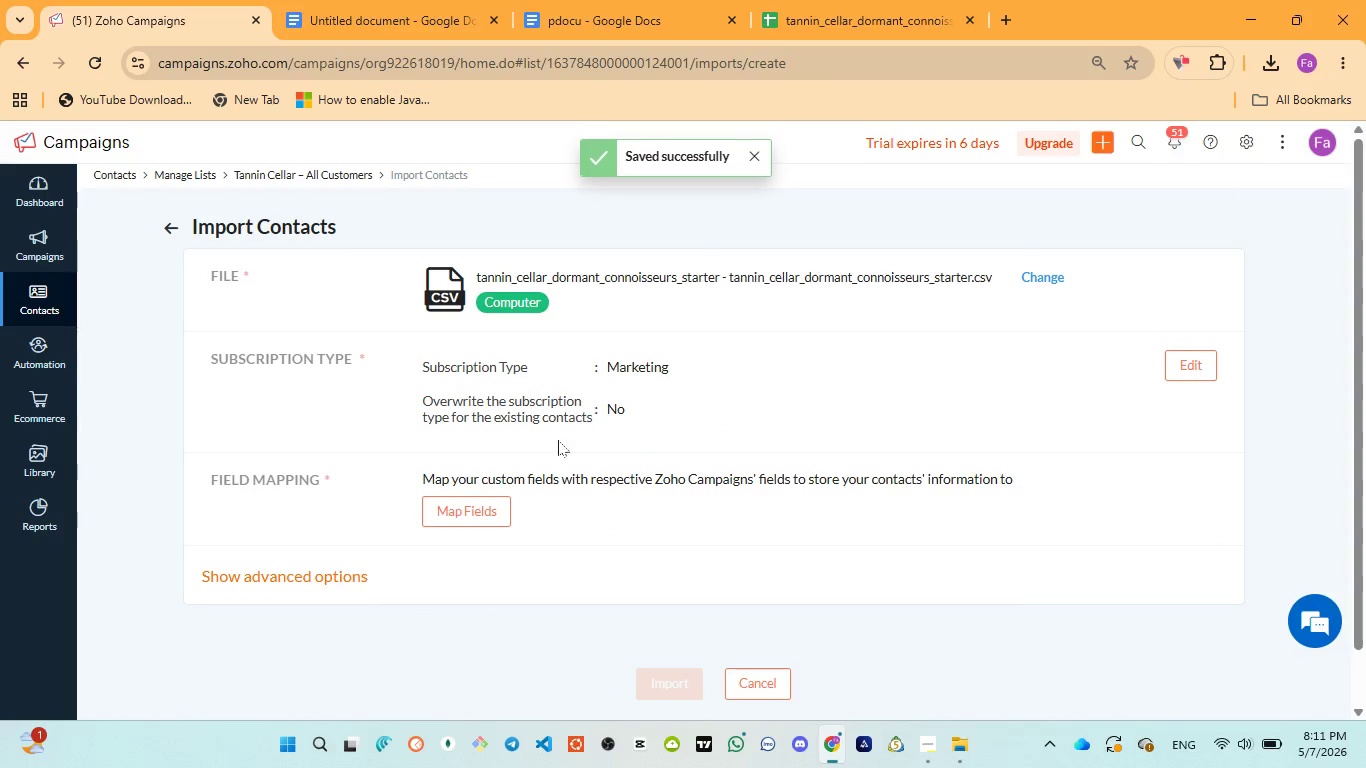 
left_click([501, 504])
 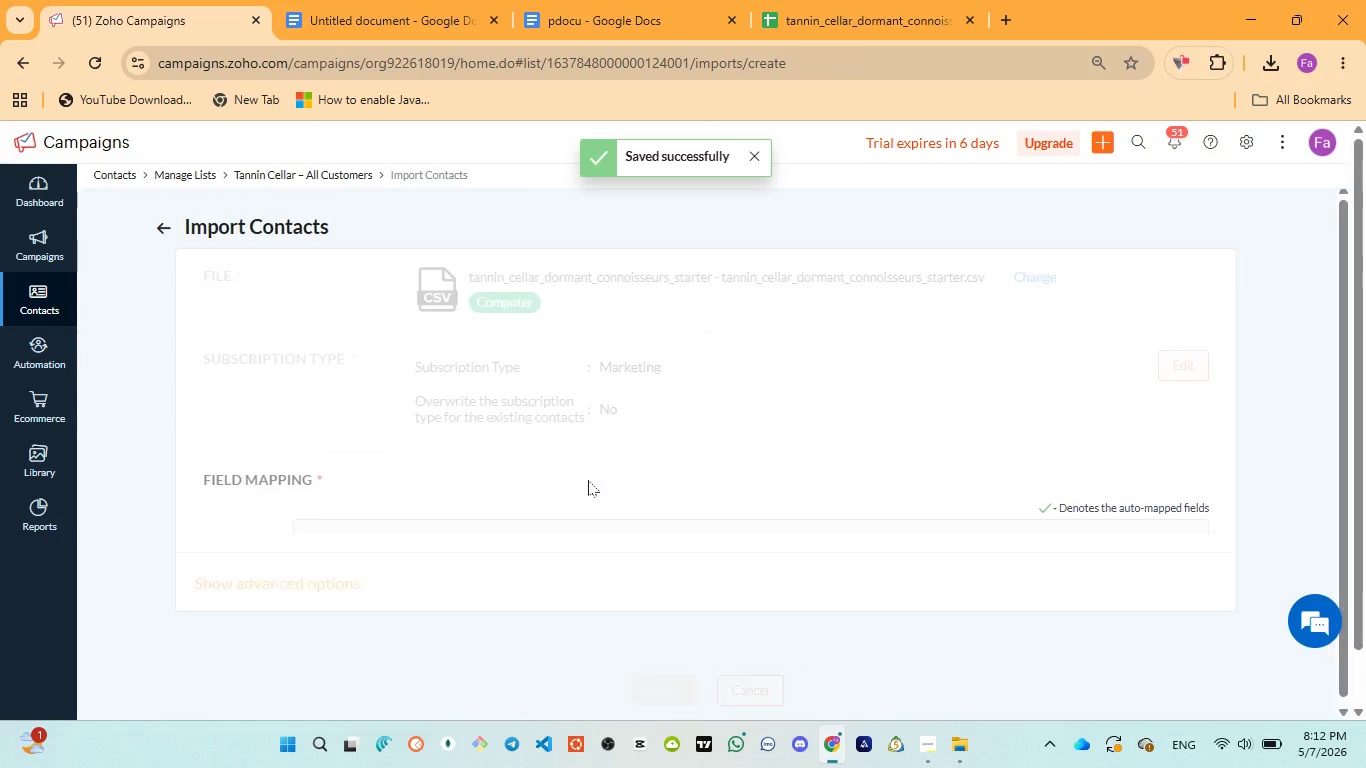 
scroll: coordinate [600, 478], scroll_direction: down, amount: 9.0
 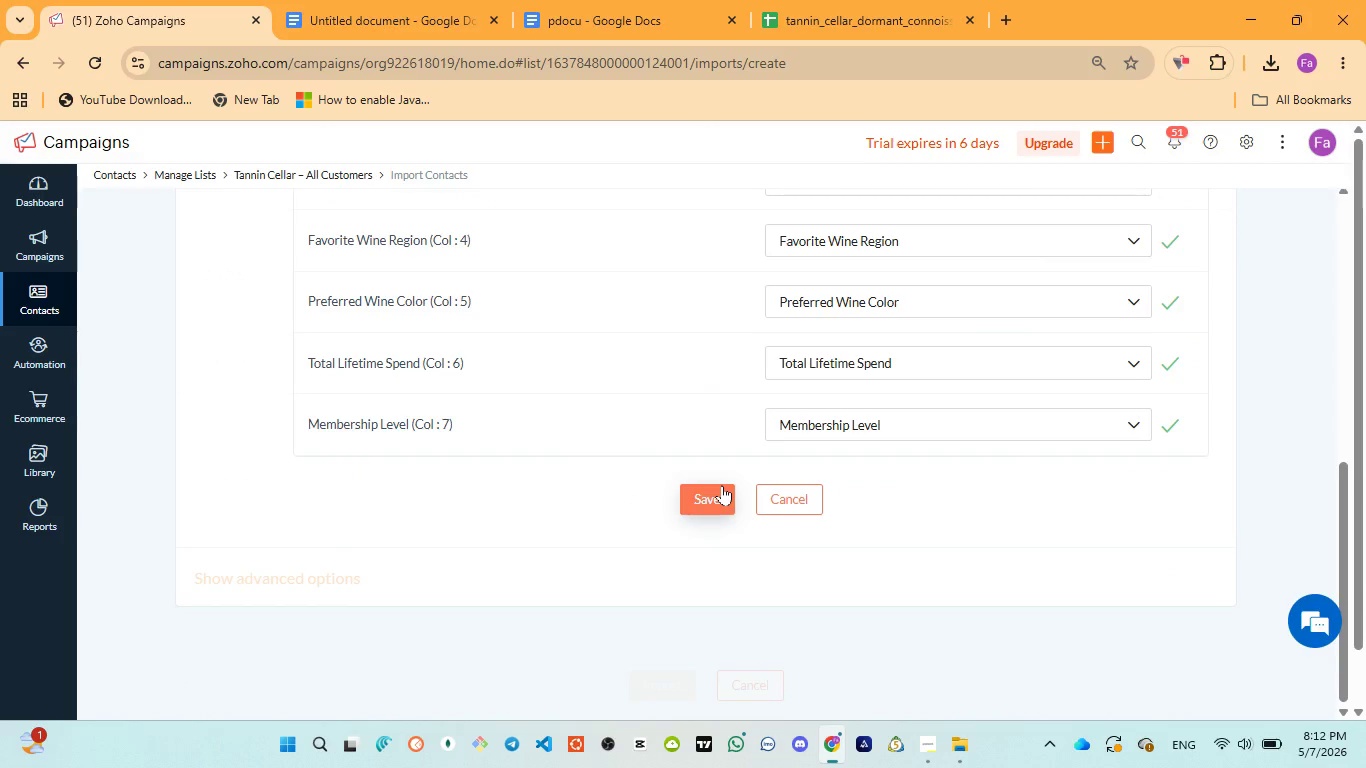 
left_click([722, 485])
 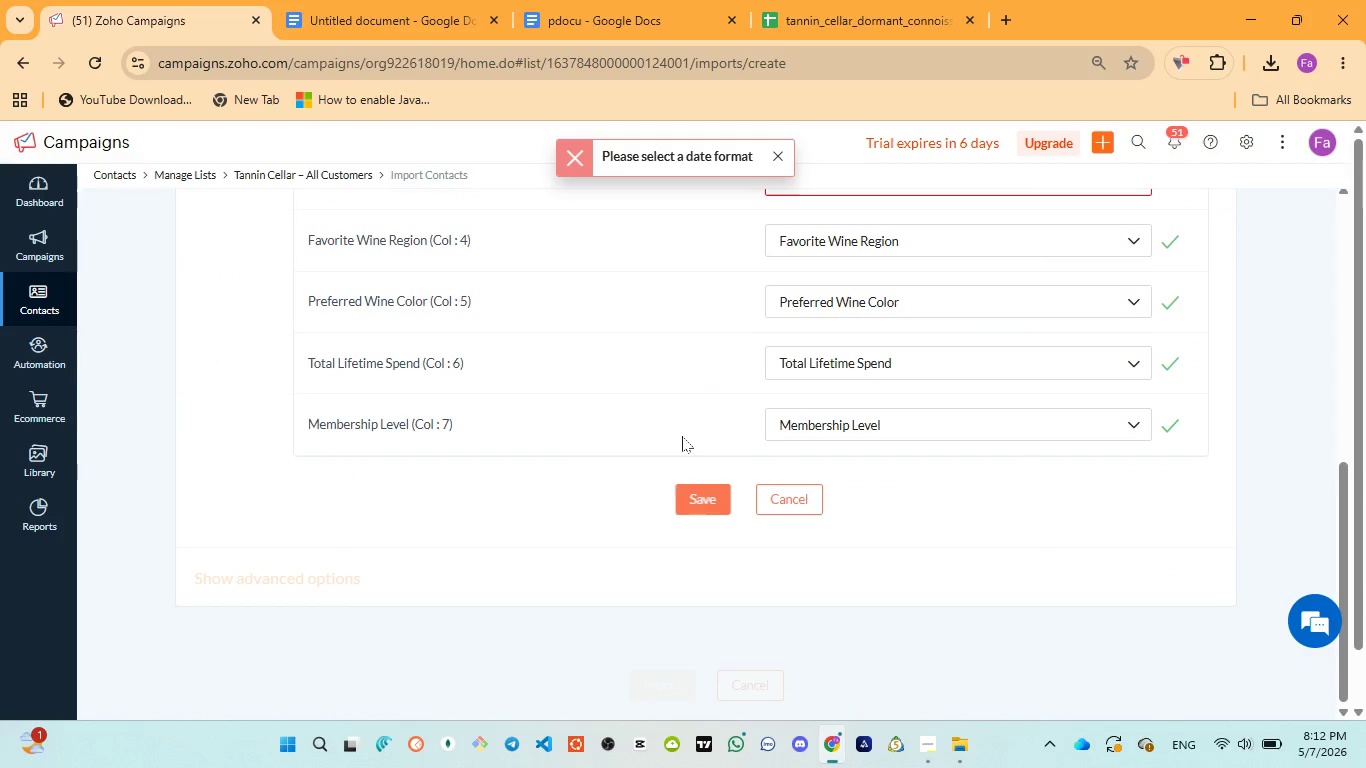 
scroll: coordinate [681, 436], scroll_direction: up, amount: 2.0
 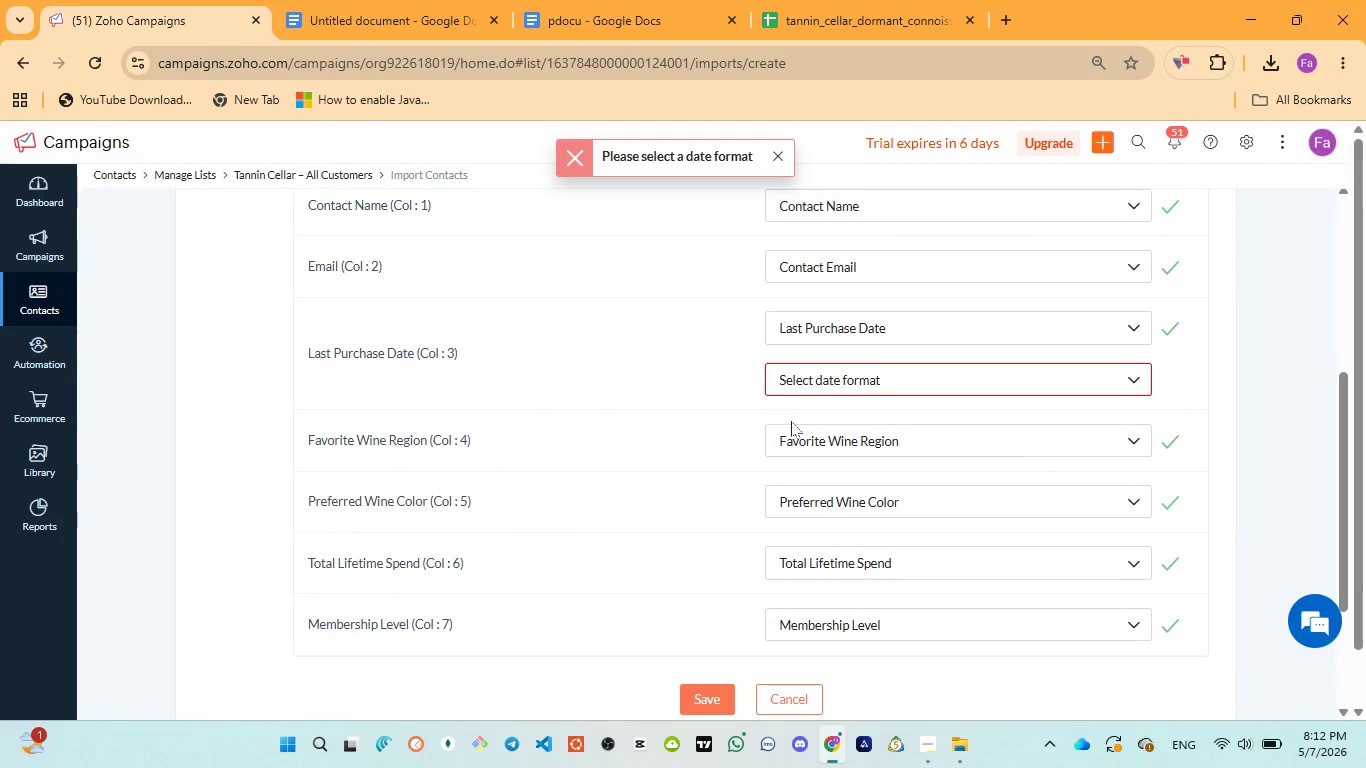 
left_click([826, 378])
 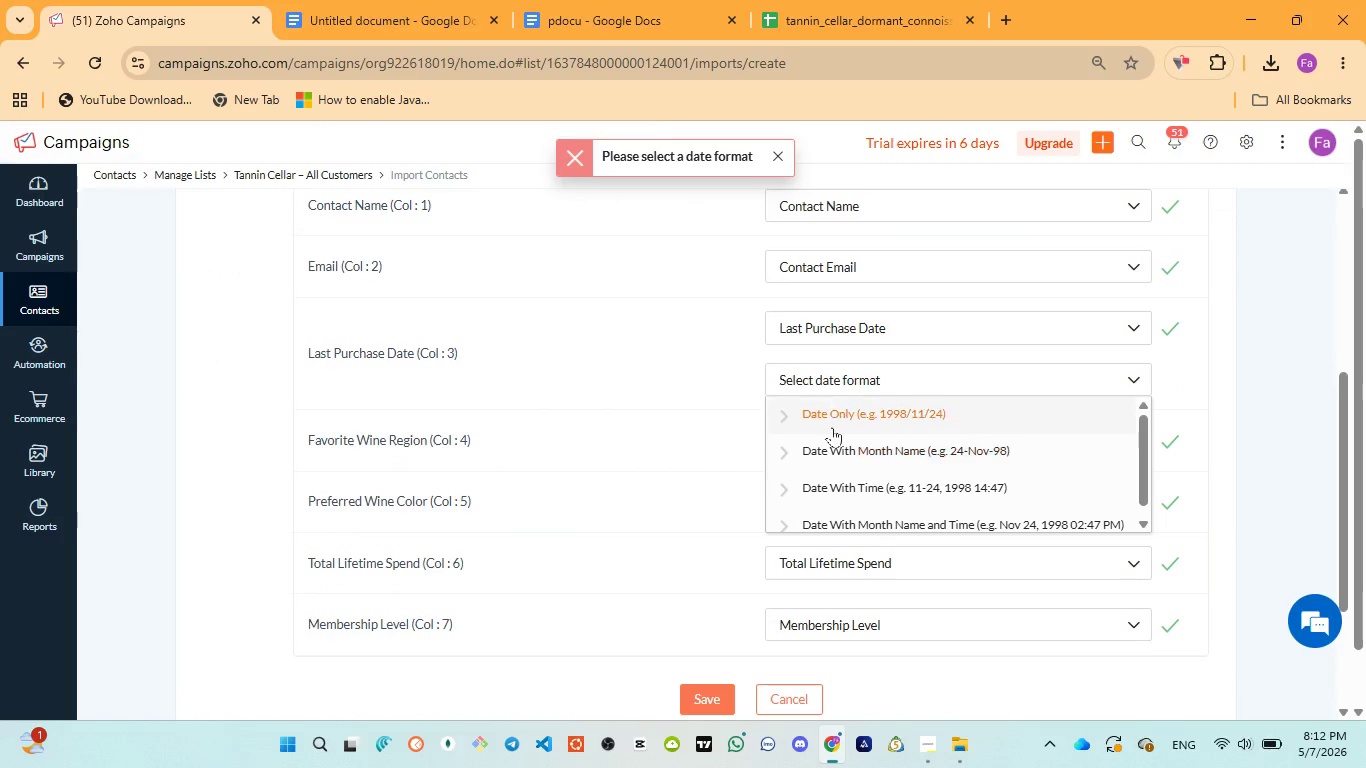 
left_click([832, 425])
 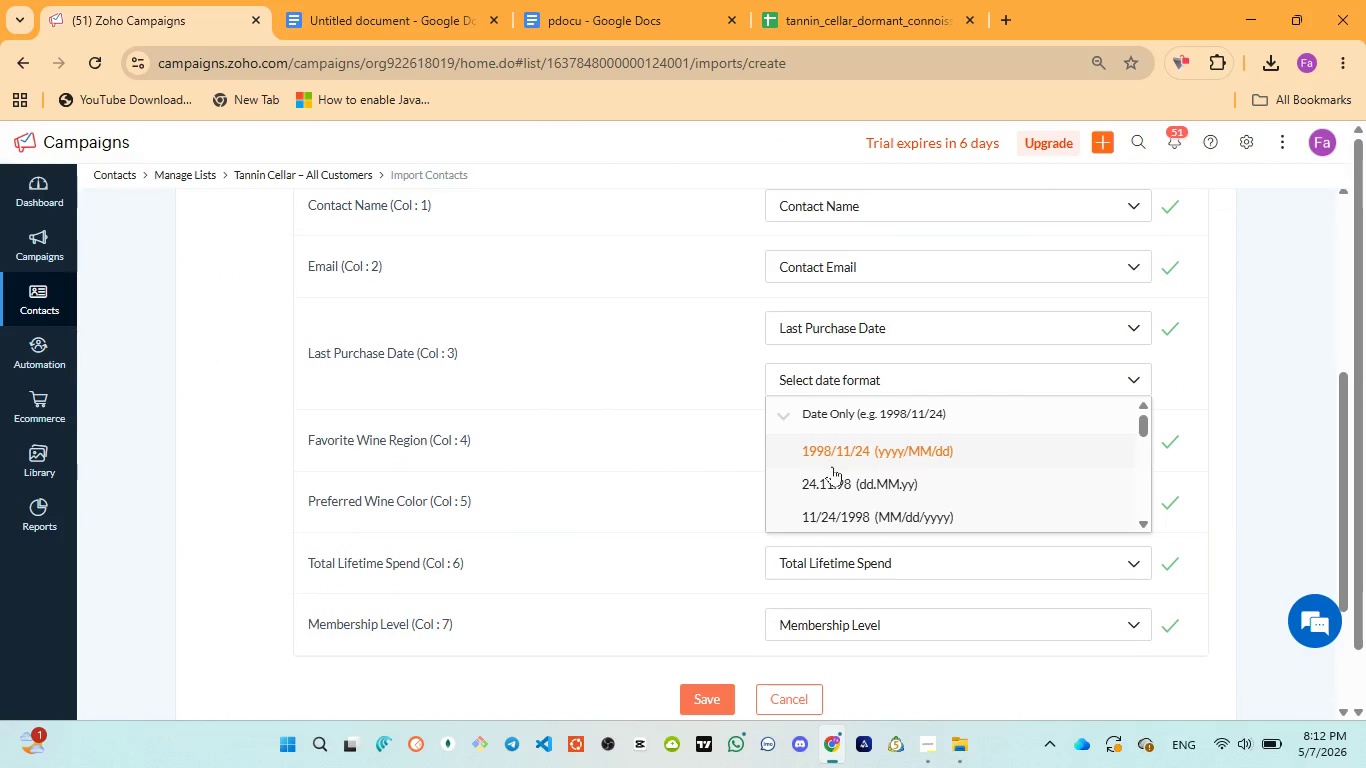 
scroll: coordinate [832, 469], scroll_direction: down, amount: 2.0
 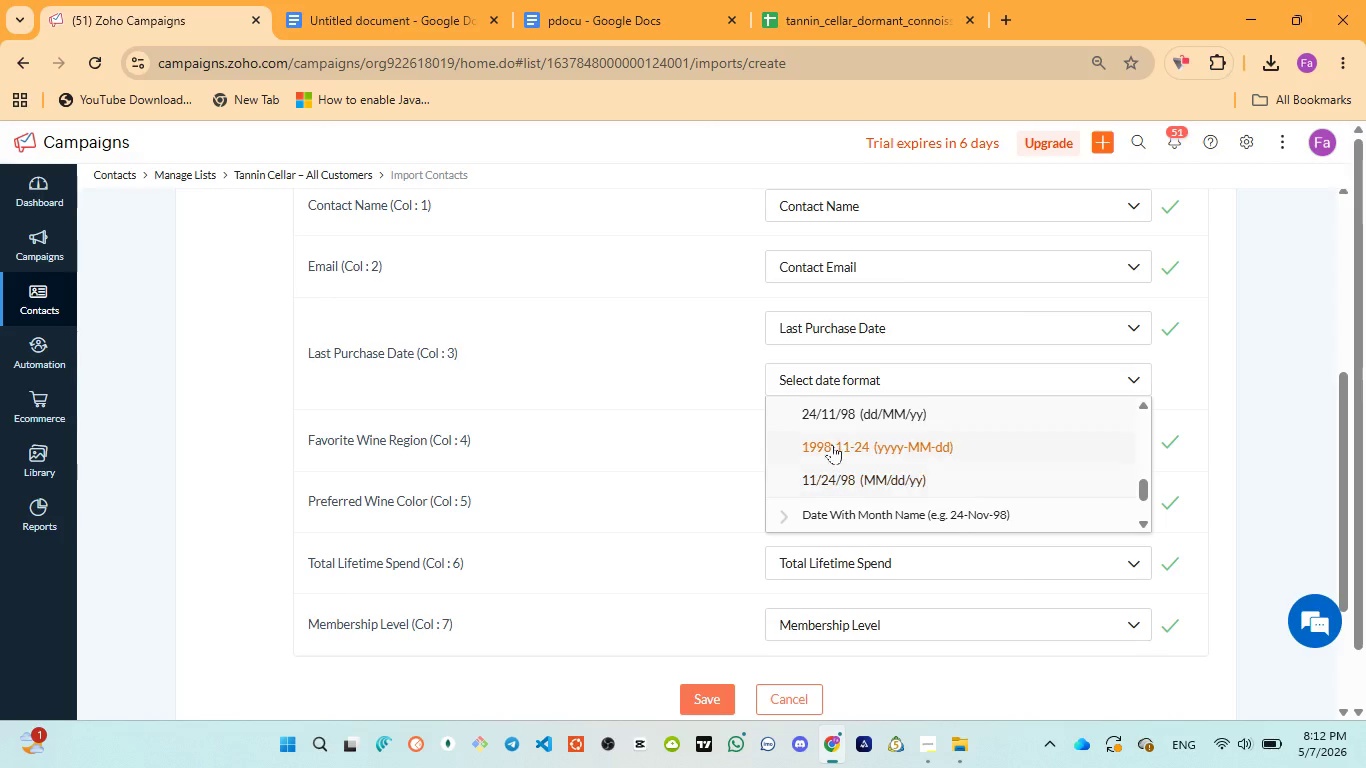 
left_click([832, 438])
 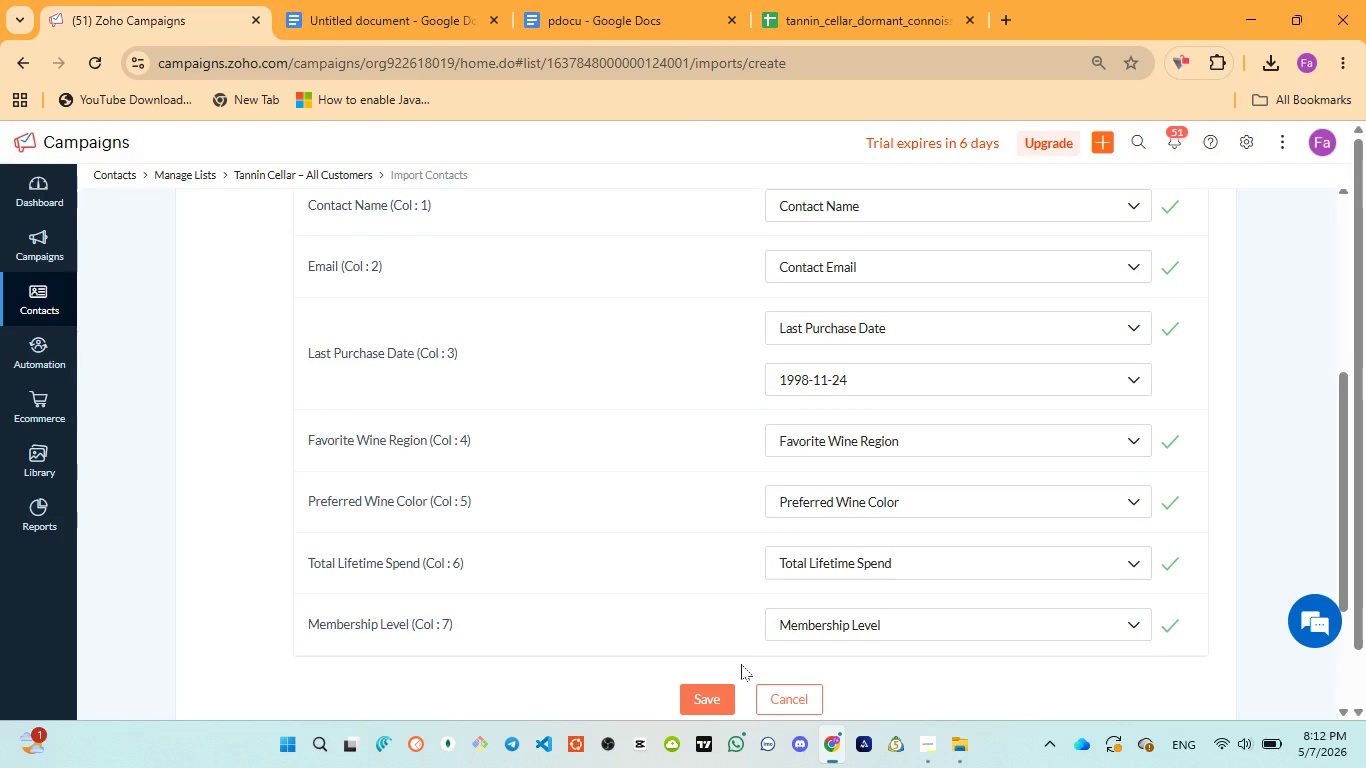 
scroll: coordinate [741, 664], scroll_direction: down, amount: 2.0
 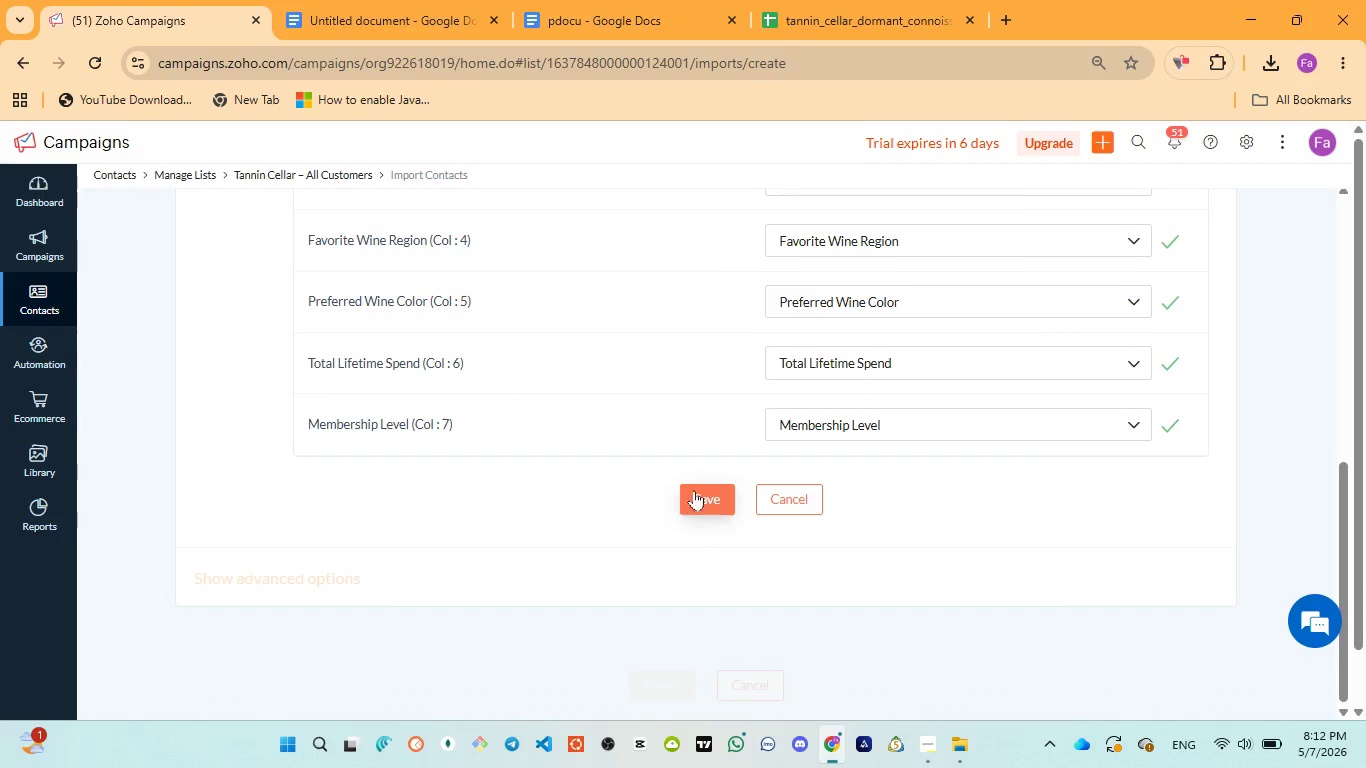 
left_click([702, 485])
 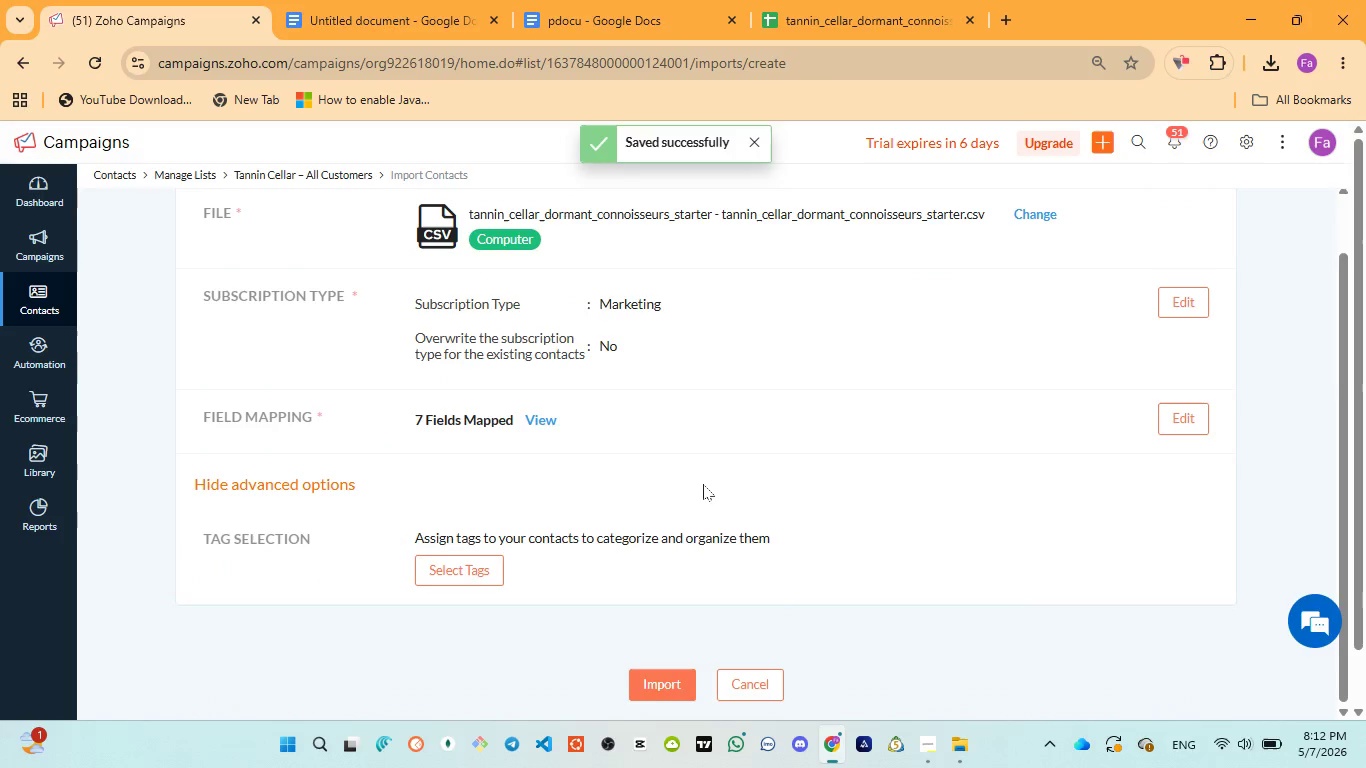 
scroll: coordinate [703, 531], scroll_direction: down, amount: 3.0
 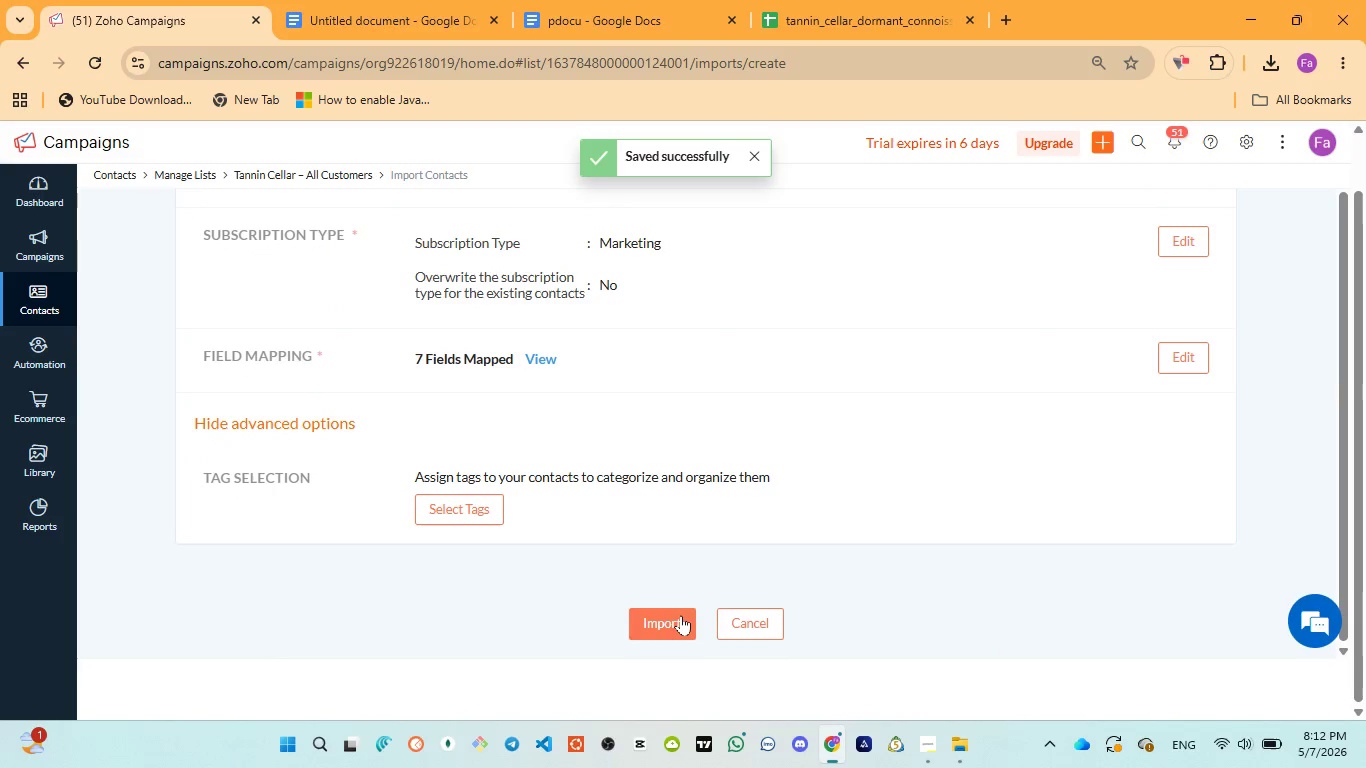 
left_click([678, 620])
 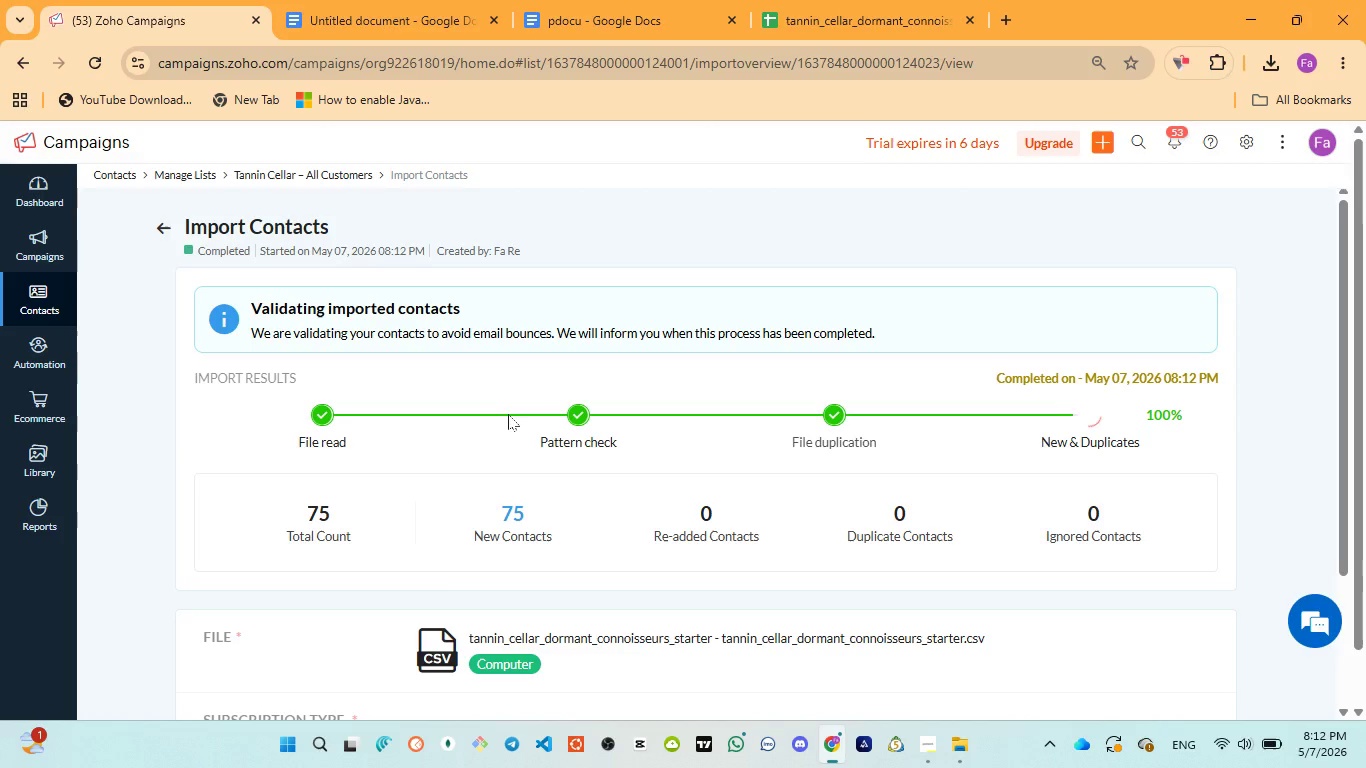 
wait(7.44)
 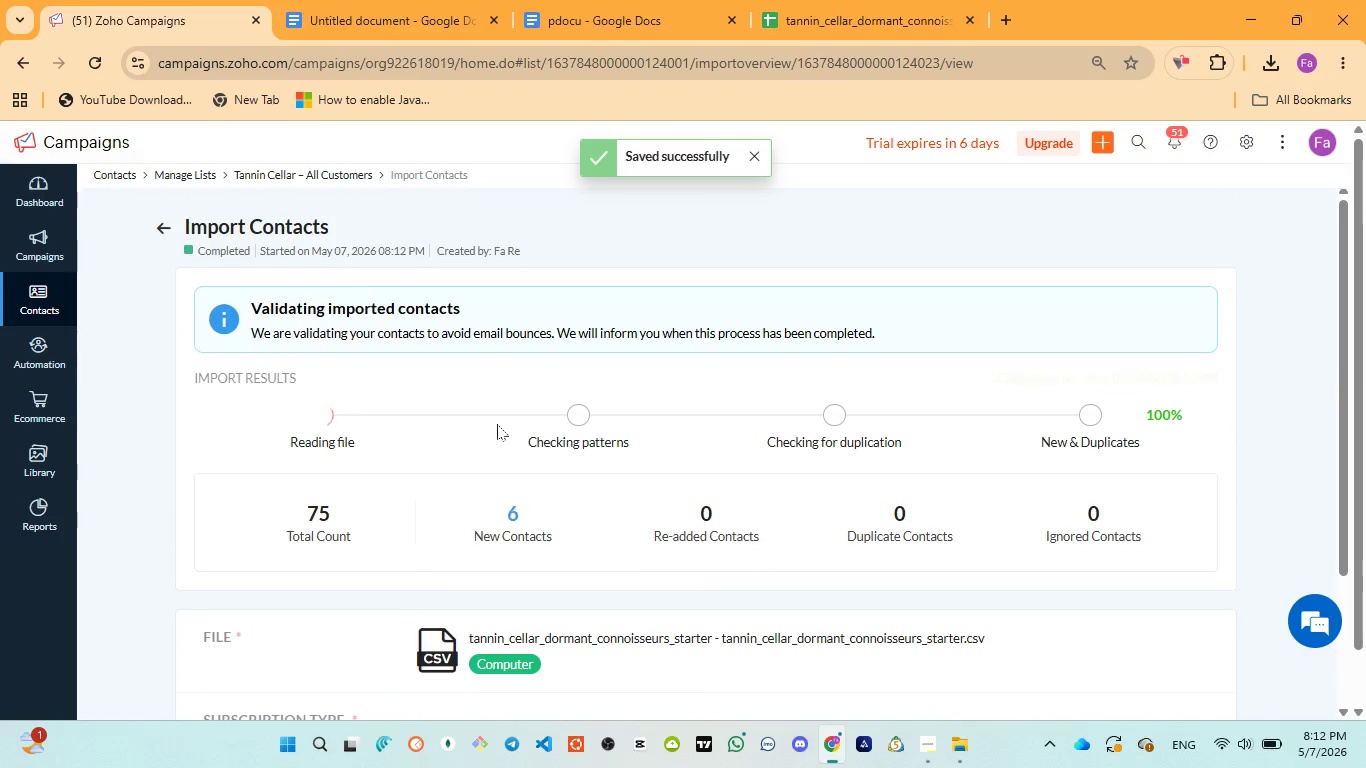 
left_click([48, 296])
 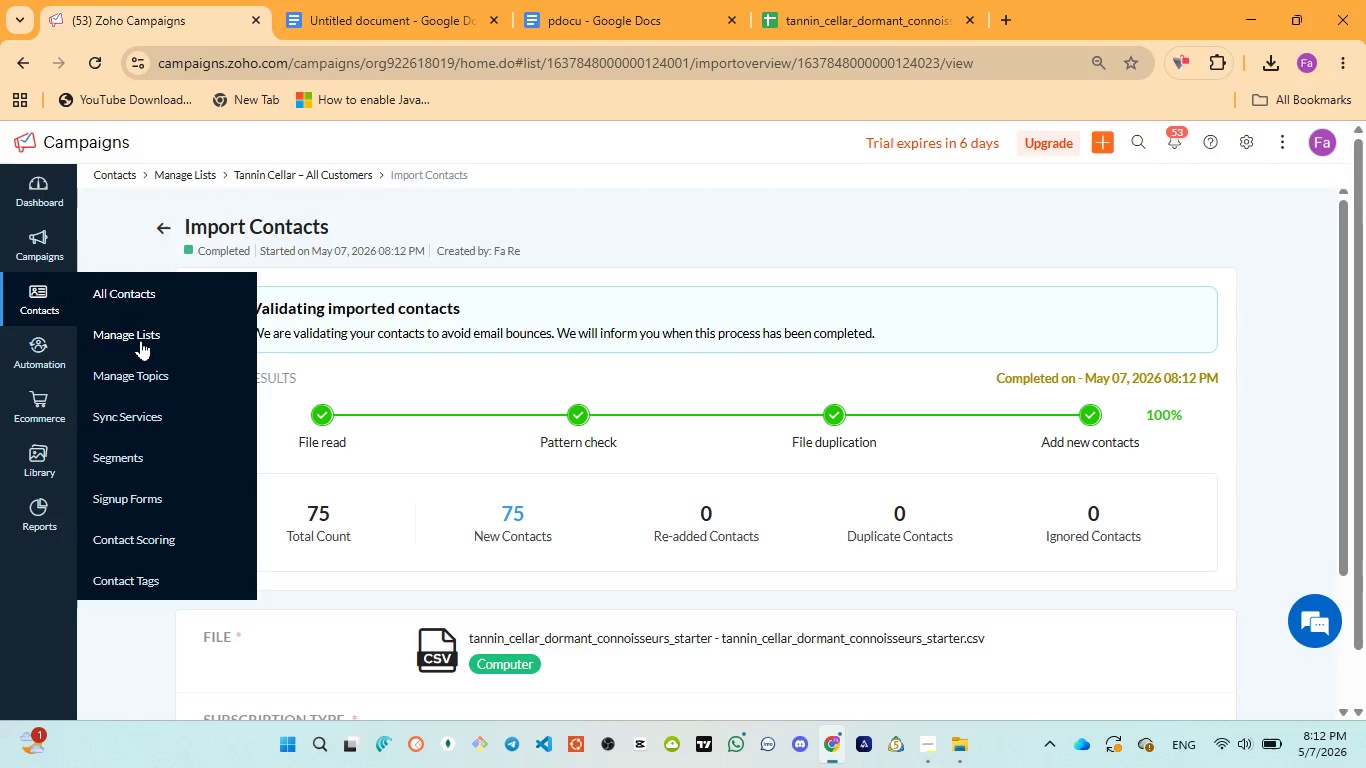 
left_click([142, 341])
 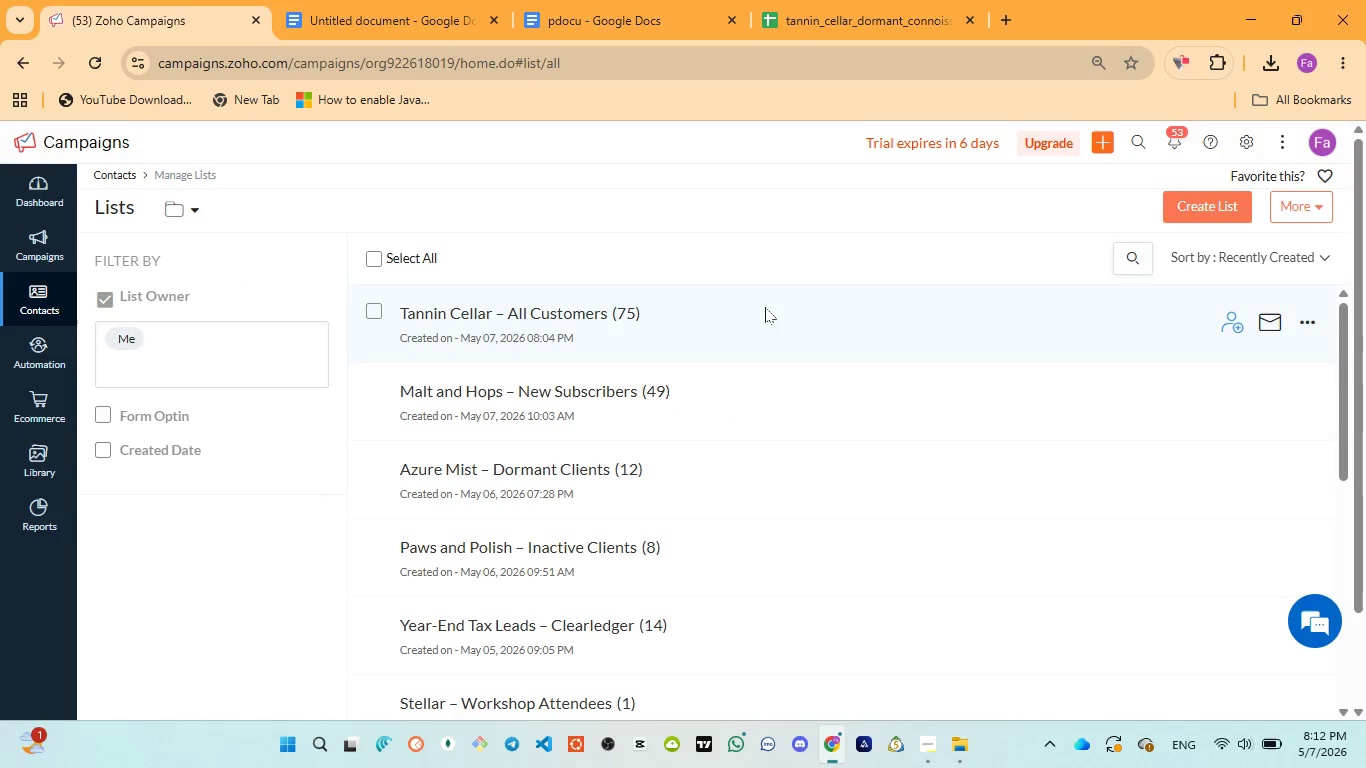 
left_click([582, 303])
 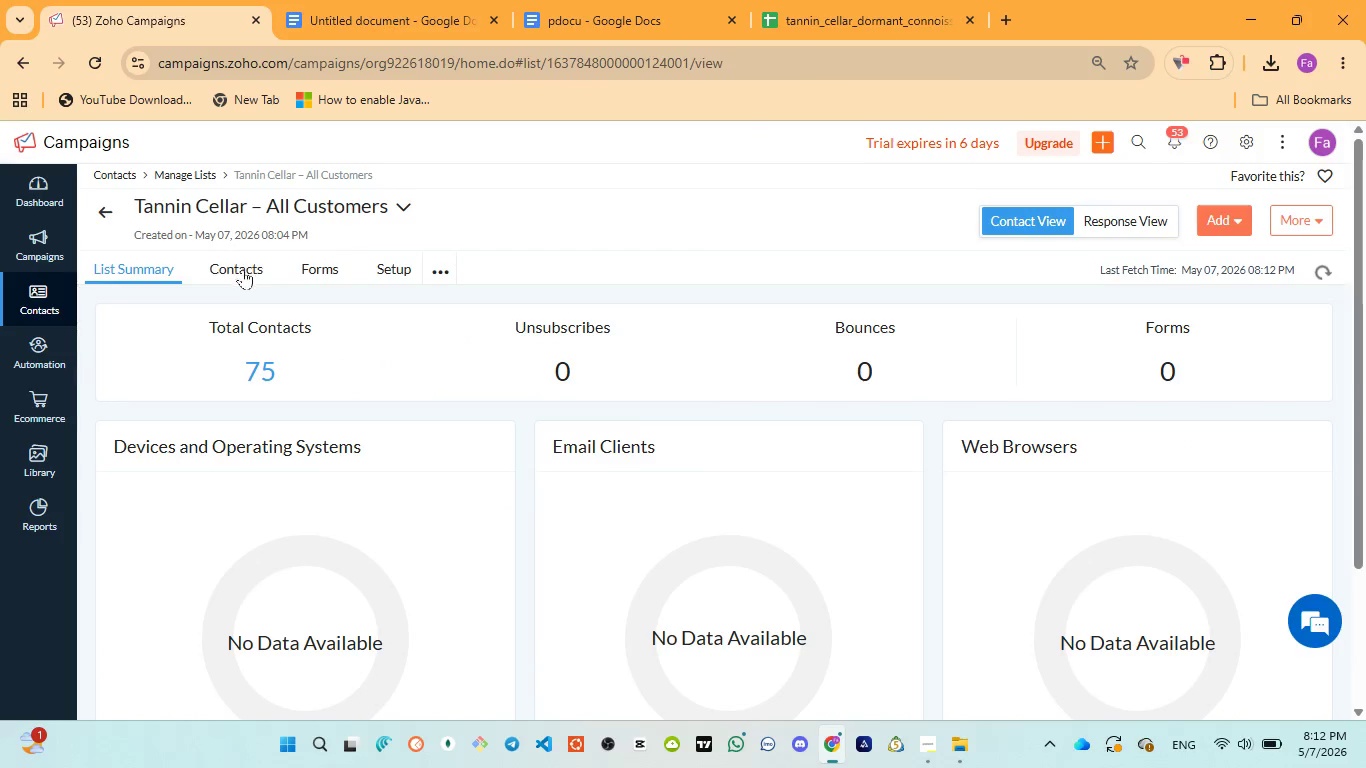 
wait(8.69)
 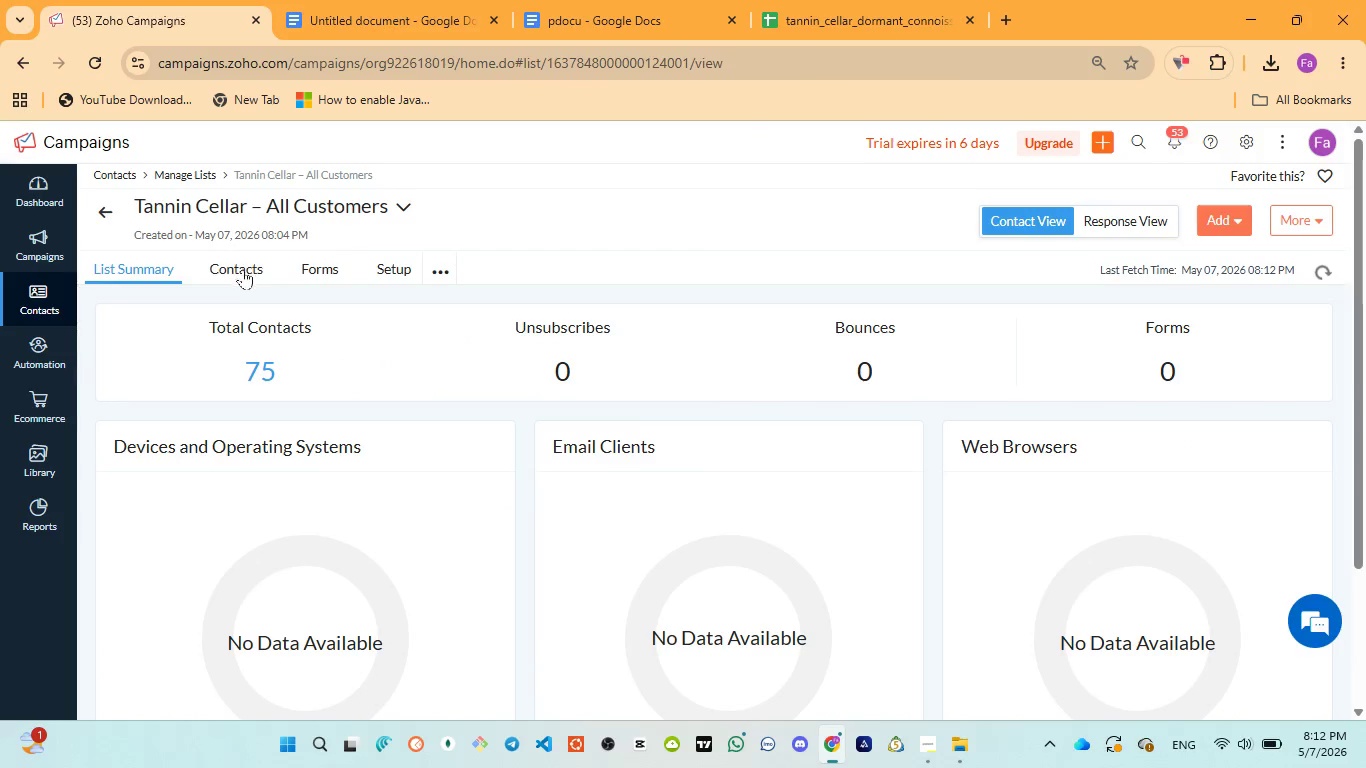 
left_click([1306, 331])
 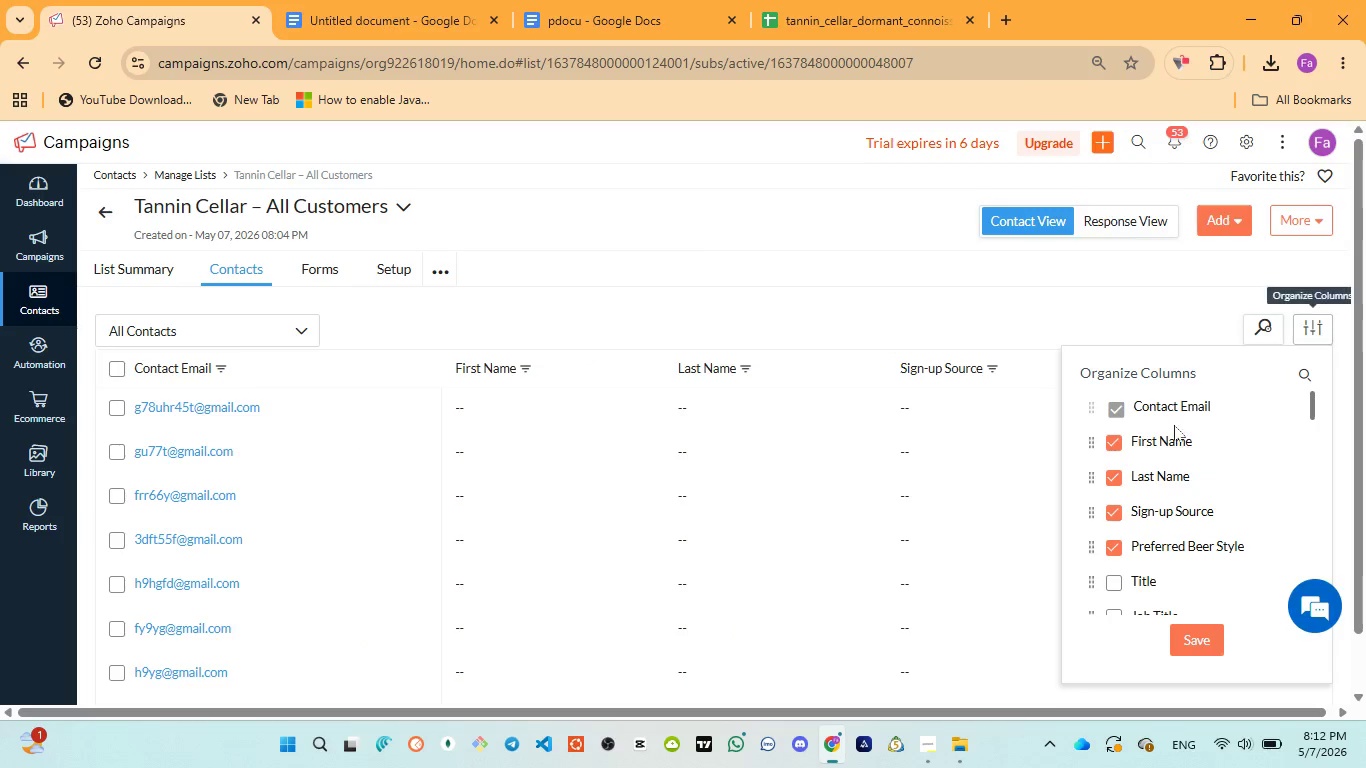 
left_click([1120, 447])
 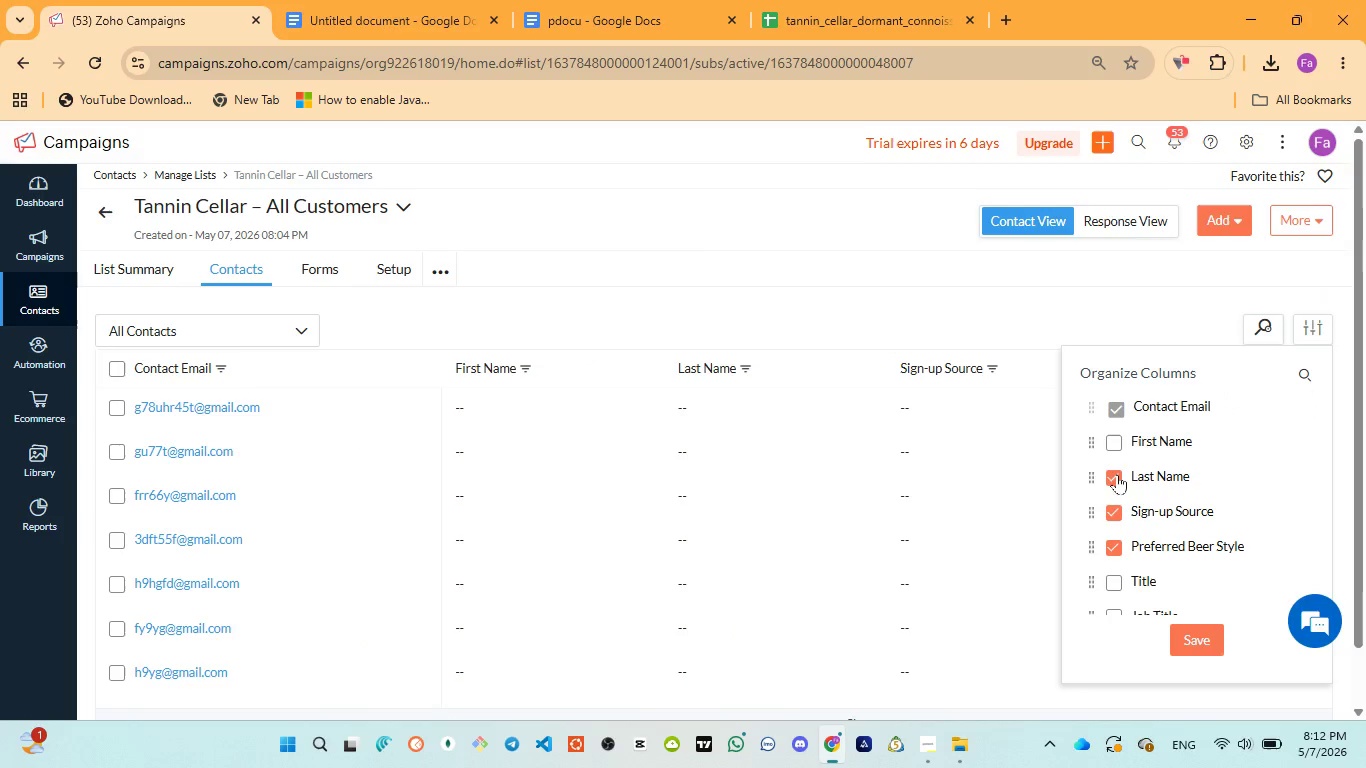 
left_click([1116, 478])
 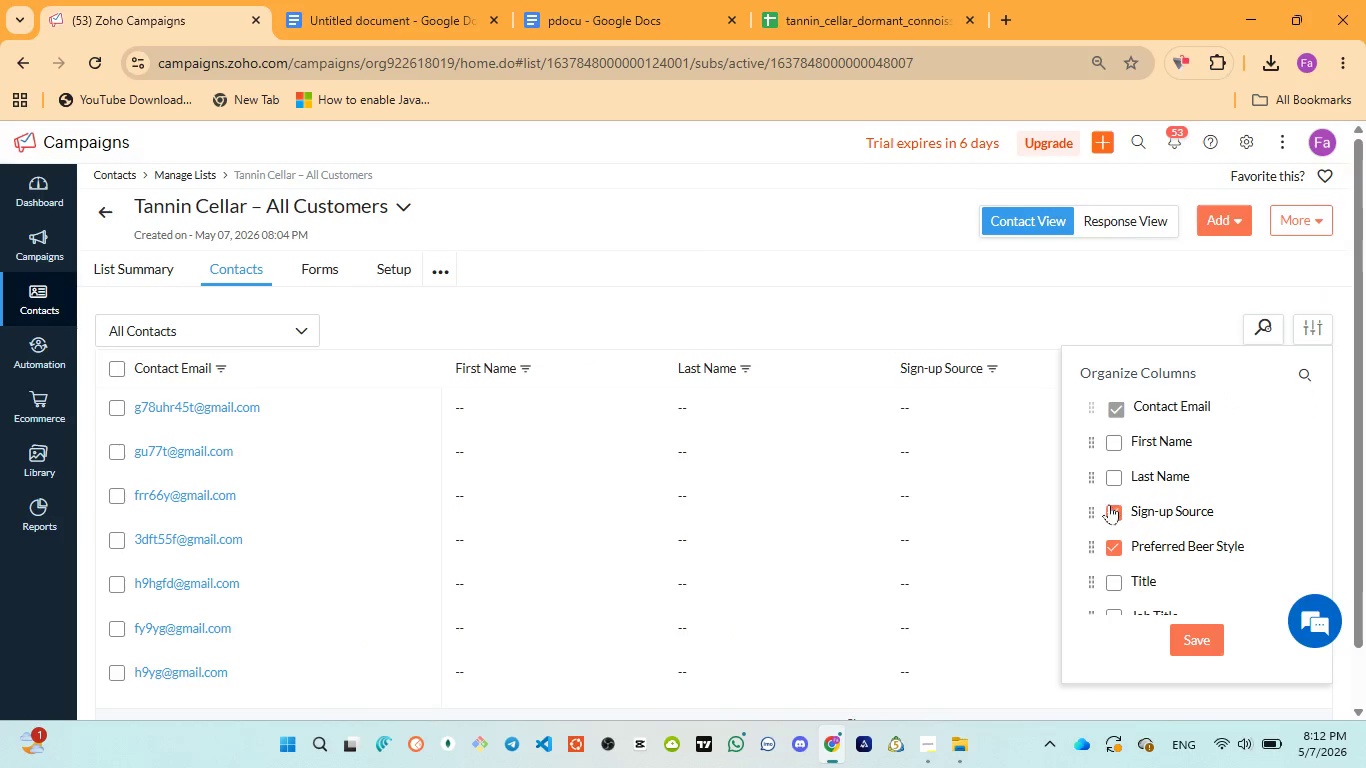 
left_click([1108, 507])
 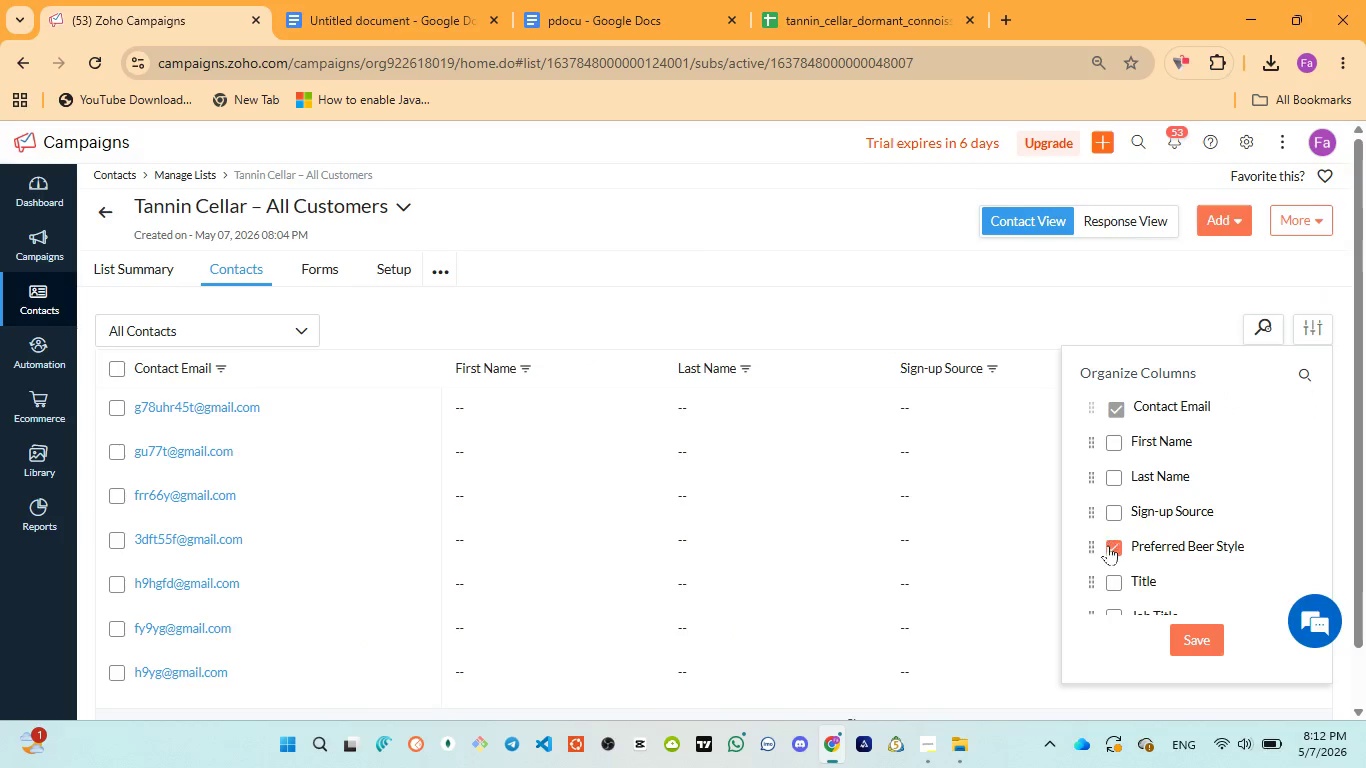 
left_click([1108, 546])
 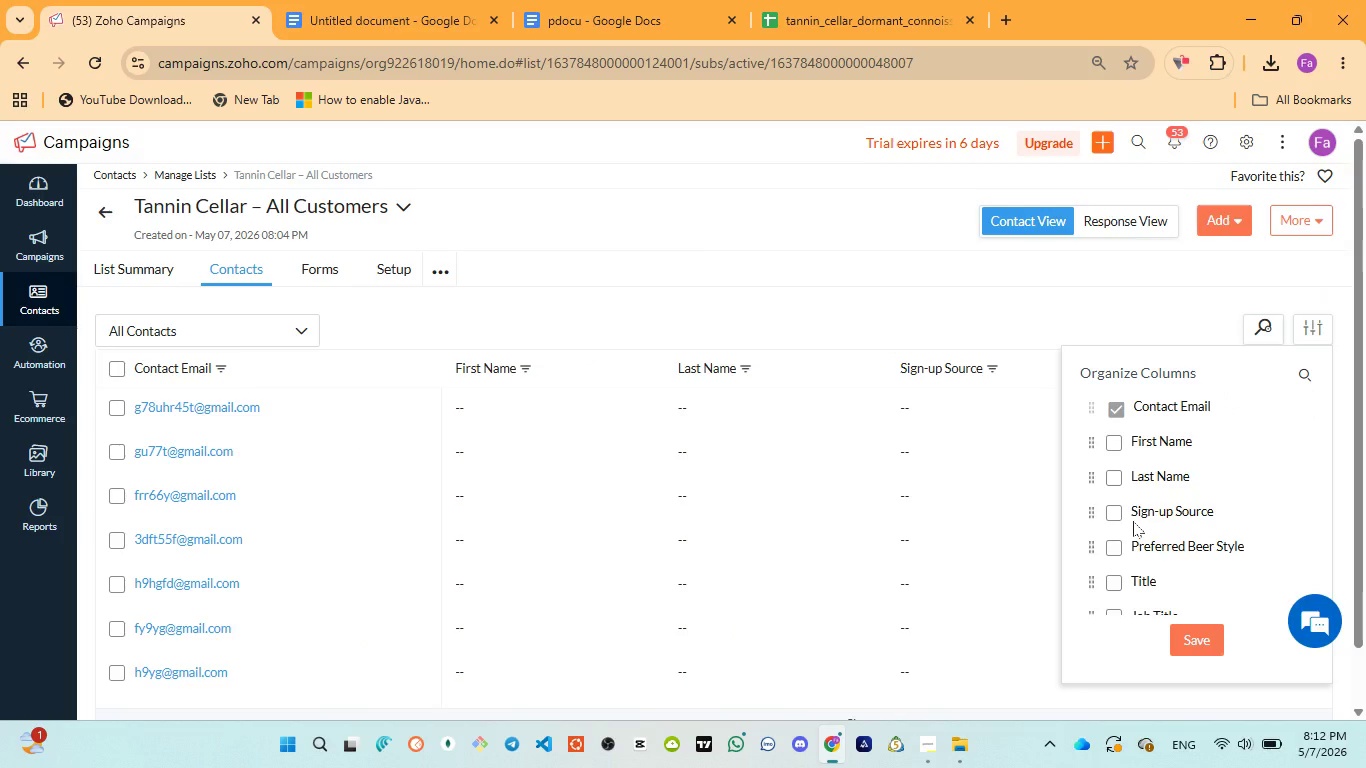 
scroll: coordinate [1234, 499], scroll_direction: down, amount: 10.0
 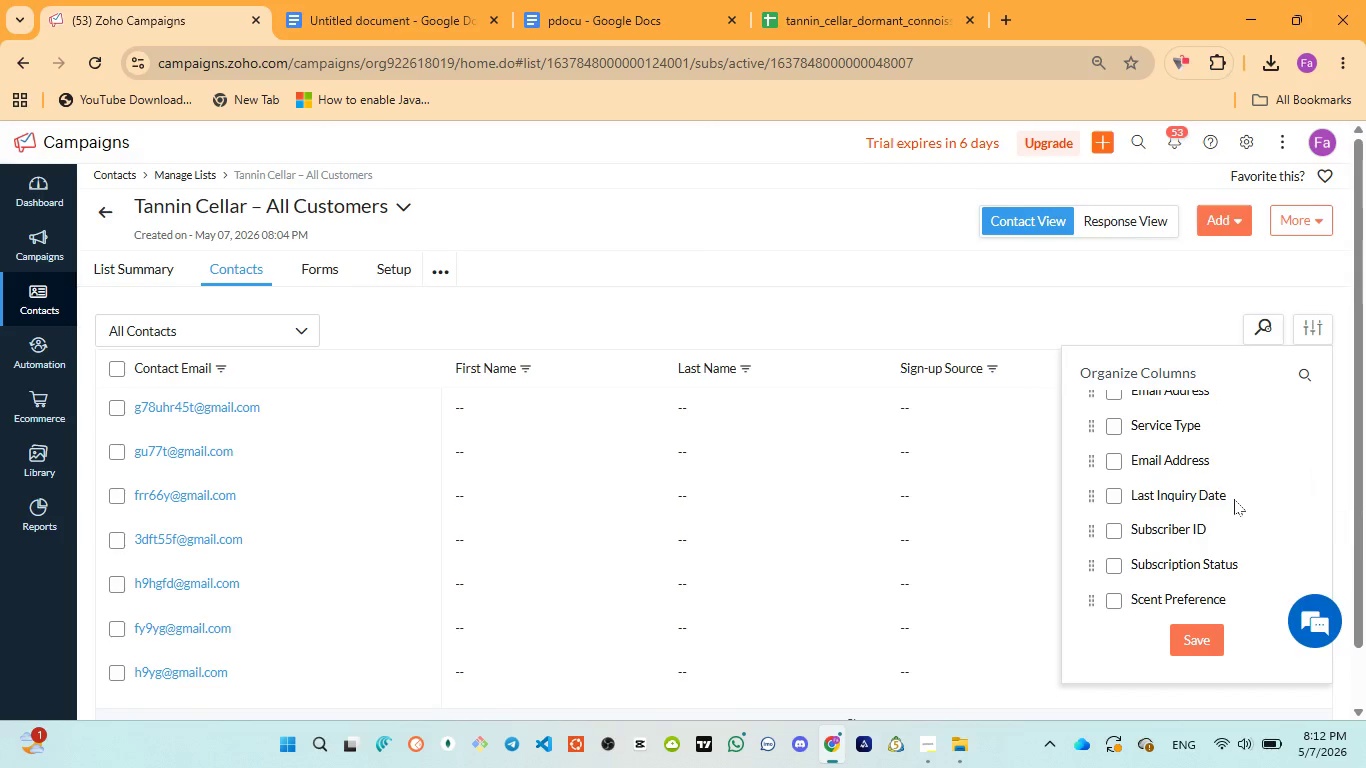 
scroll: coordinate [1234, 498], scroll_direction: down, amount: 2.0
 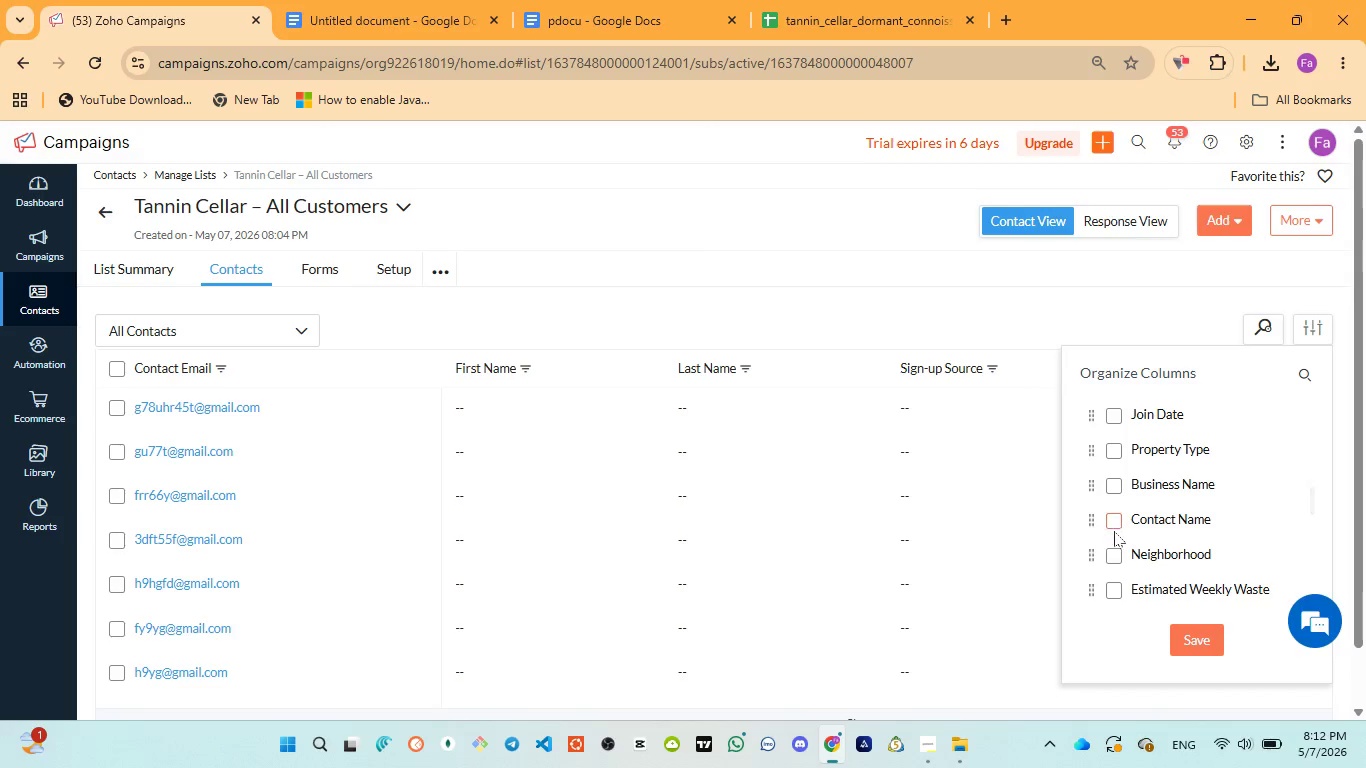 
left_click([1112, 521])
 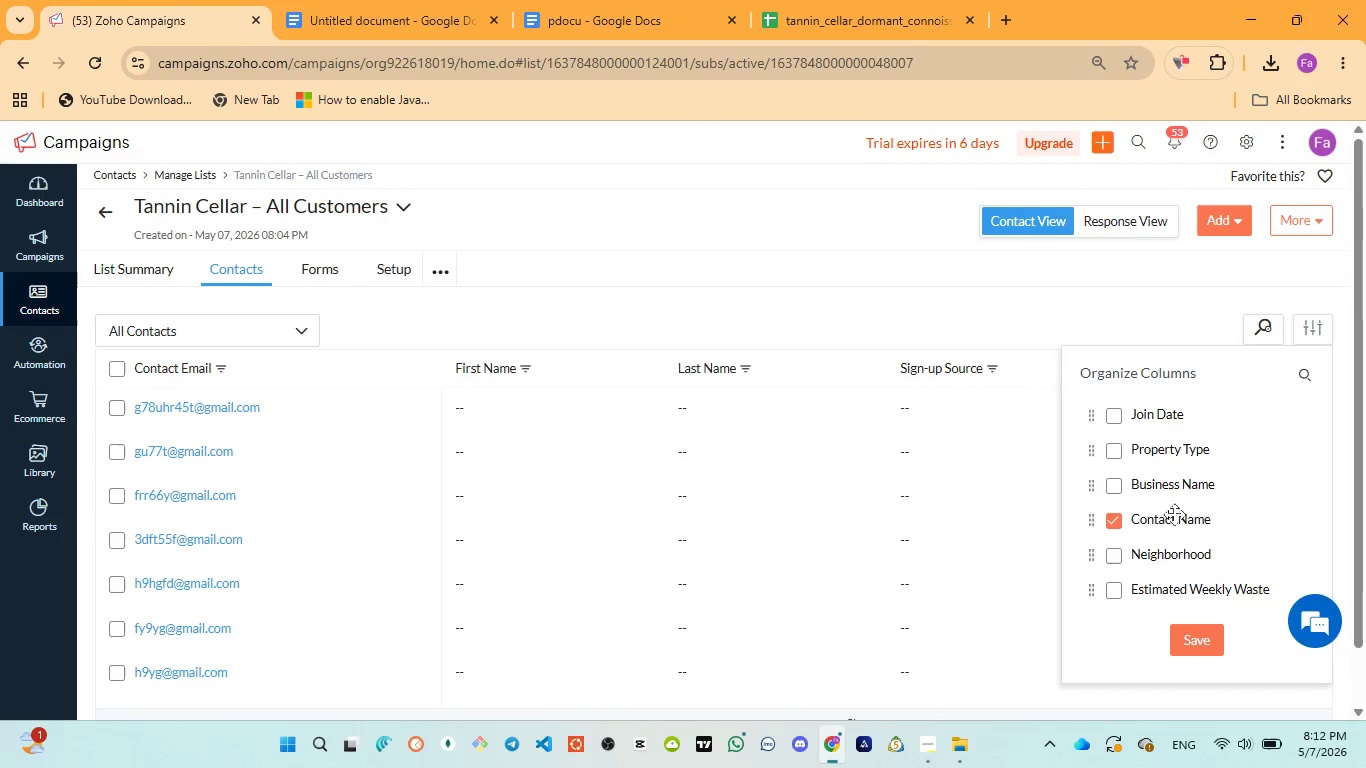 
scroll: coordinate [1270, 508], scroll_direction: down, amount: 9.0
 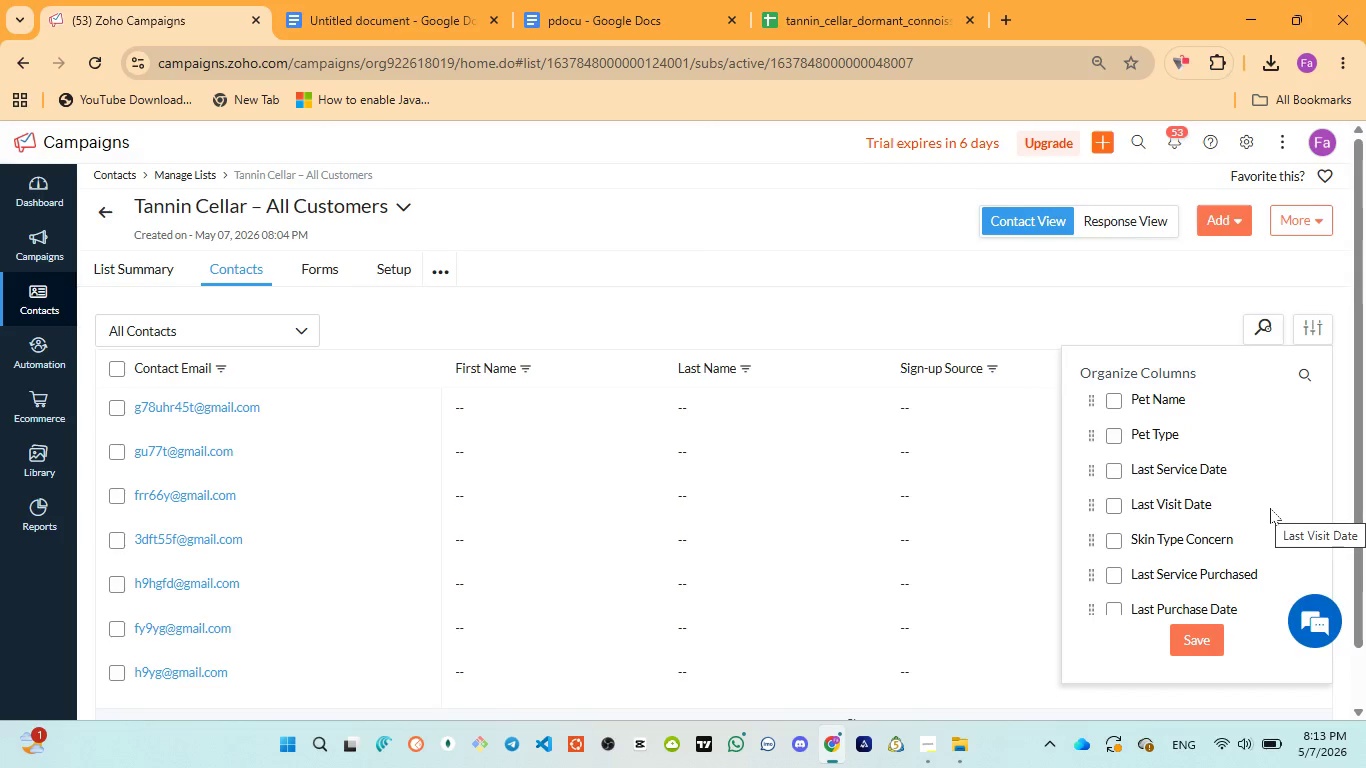 
scroll: coordinate [1270, 508], scroll_direction: down, amount: 2.0
 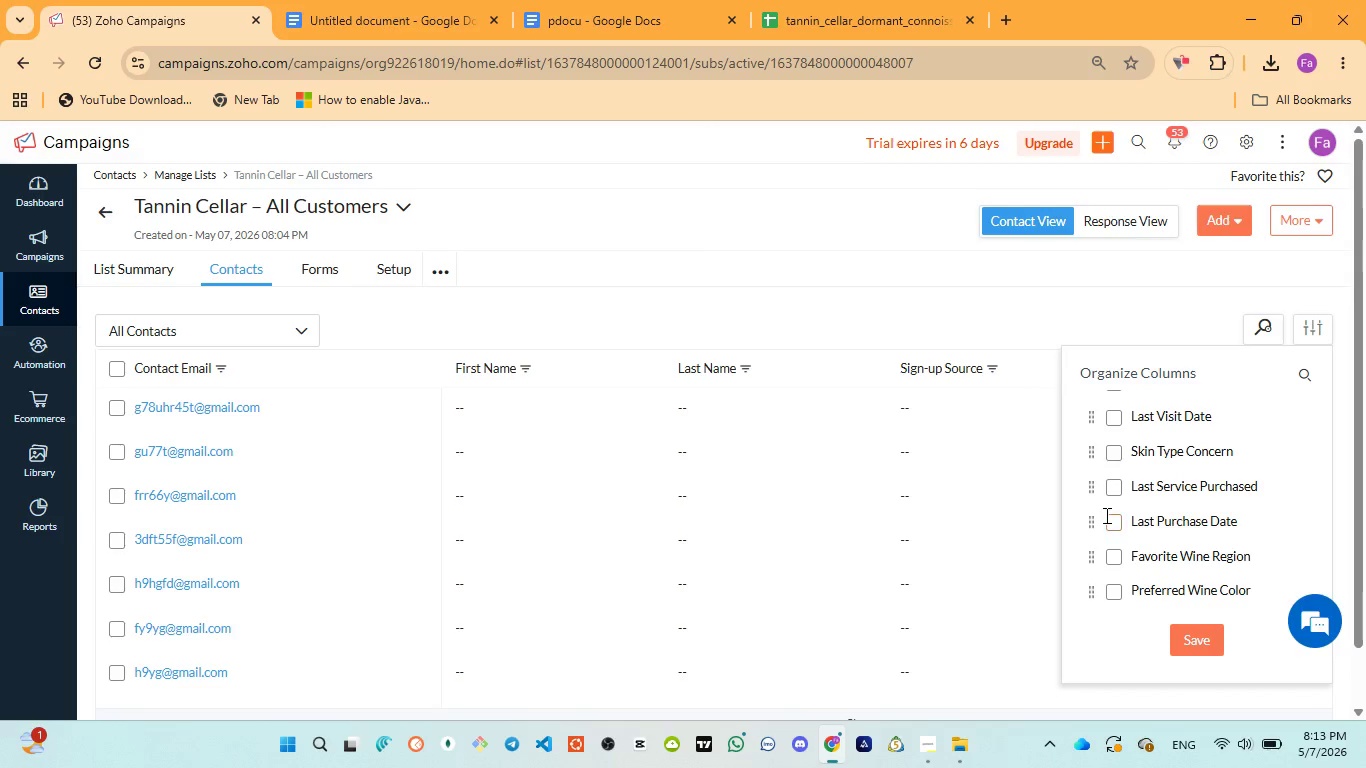 
left_click([1106, 524])
 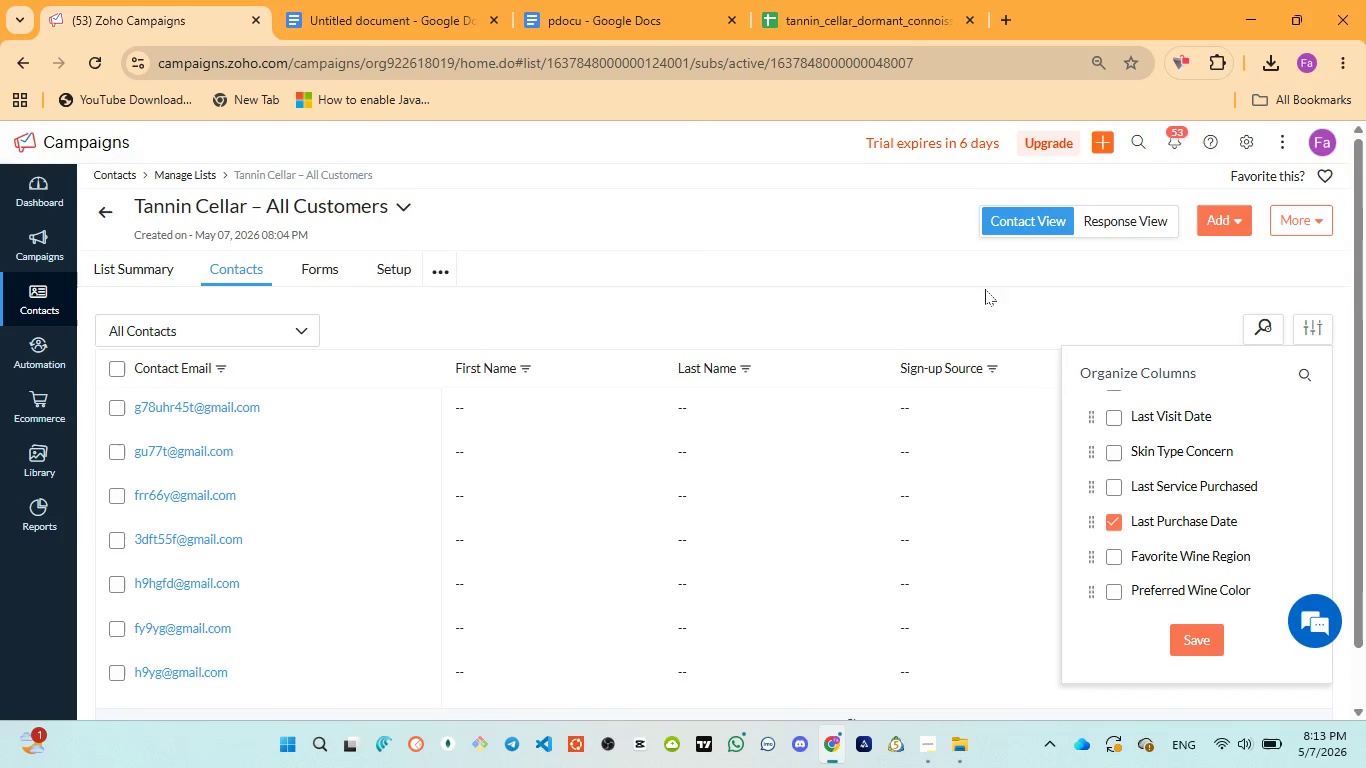 
left_click([818, 5])
 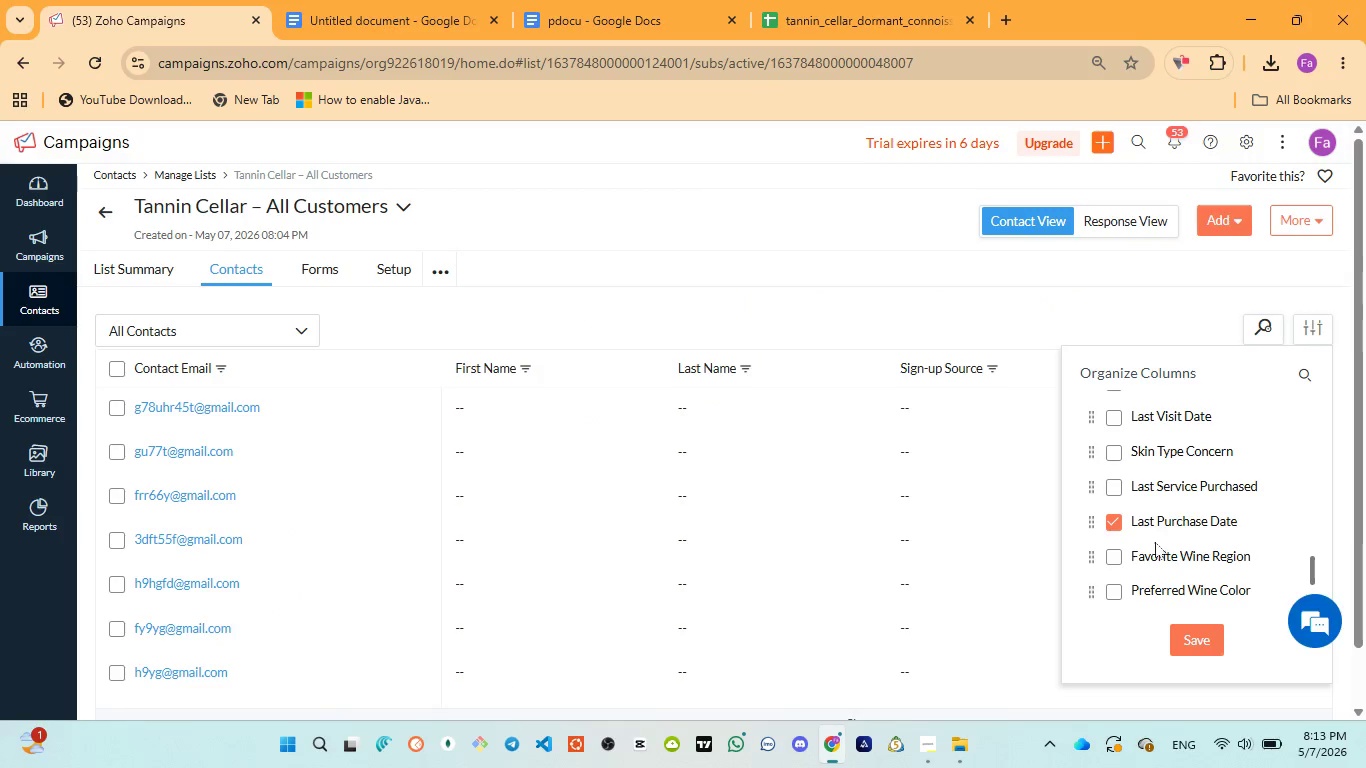 
wait(6.69)
 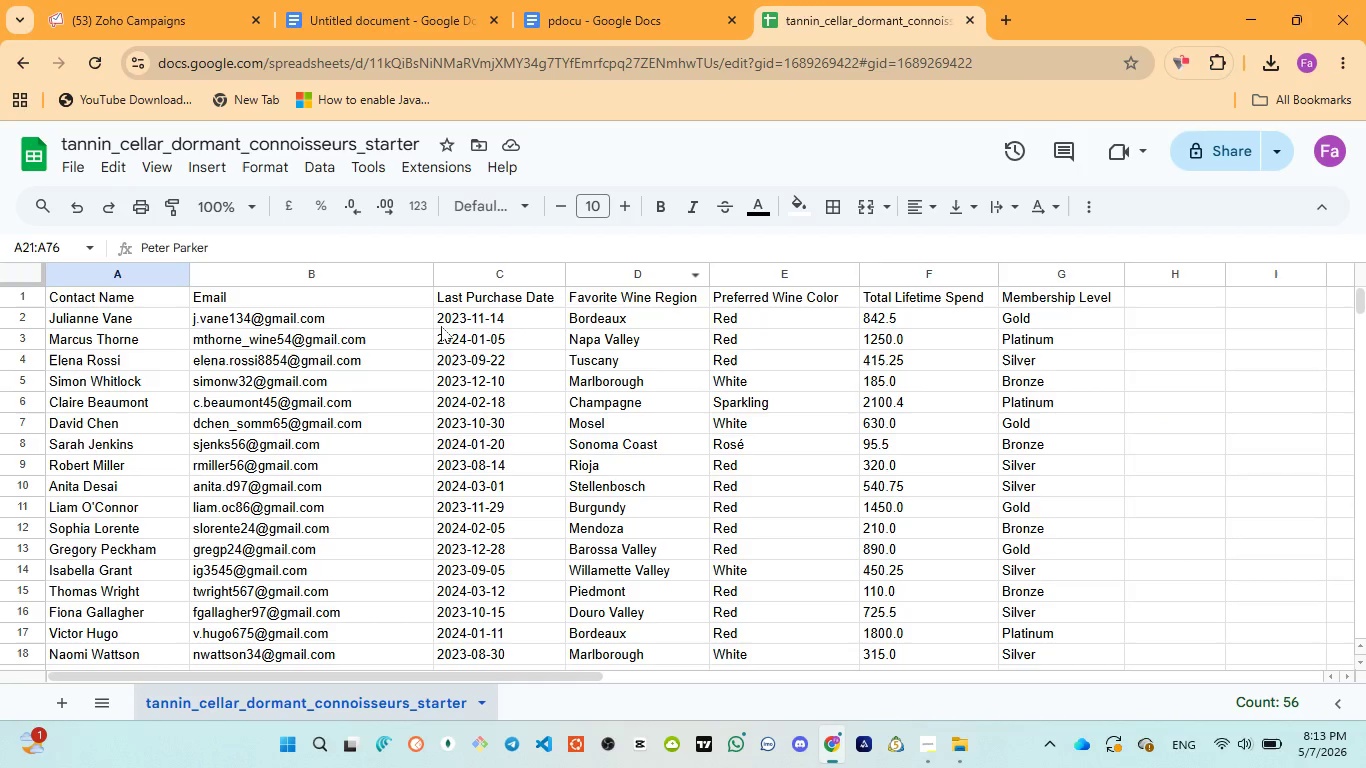 
scroll: coordinate [1128, 563], scroll_direction: down, amount: 1.0
 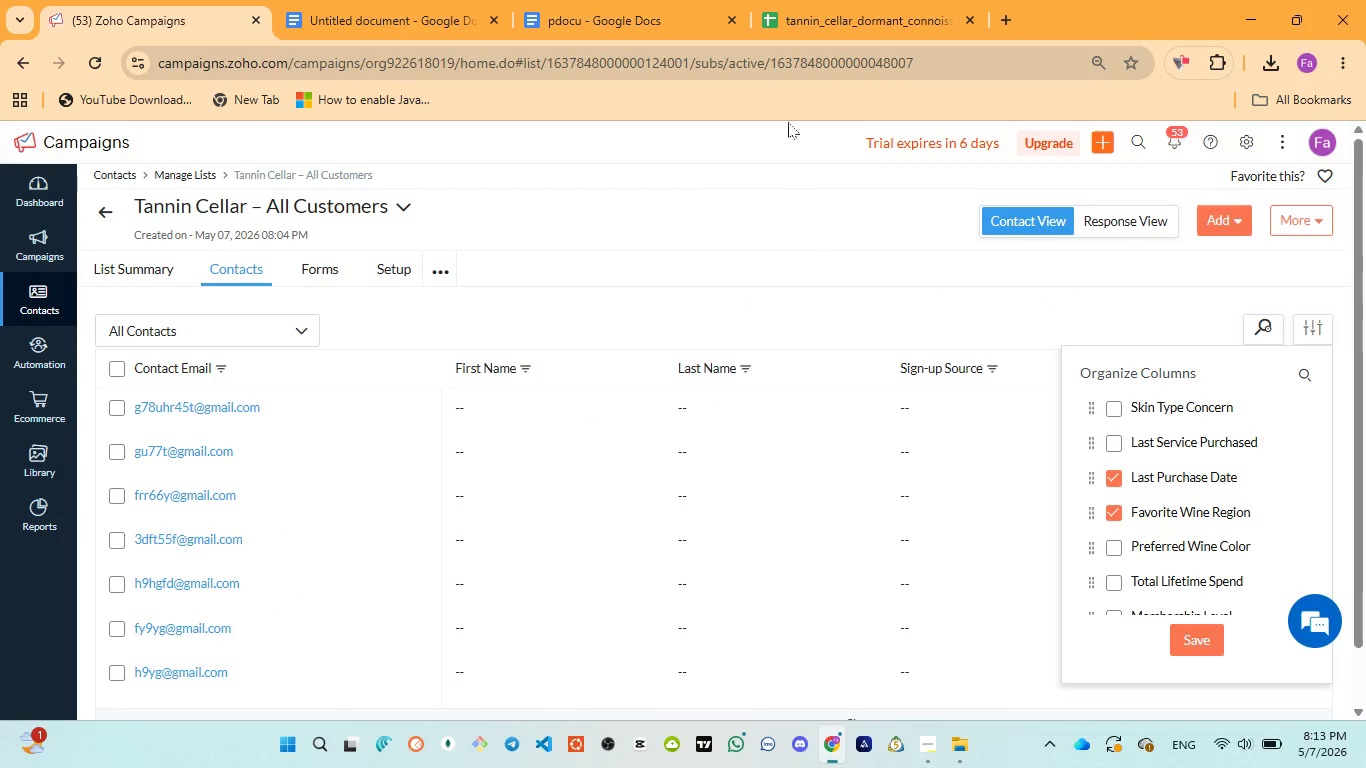 
left_click([817, 14])
 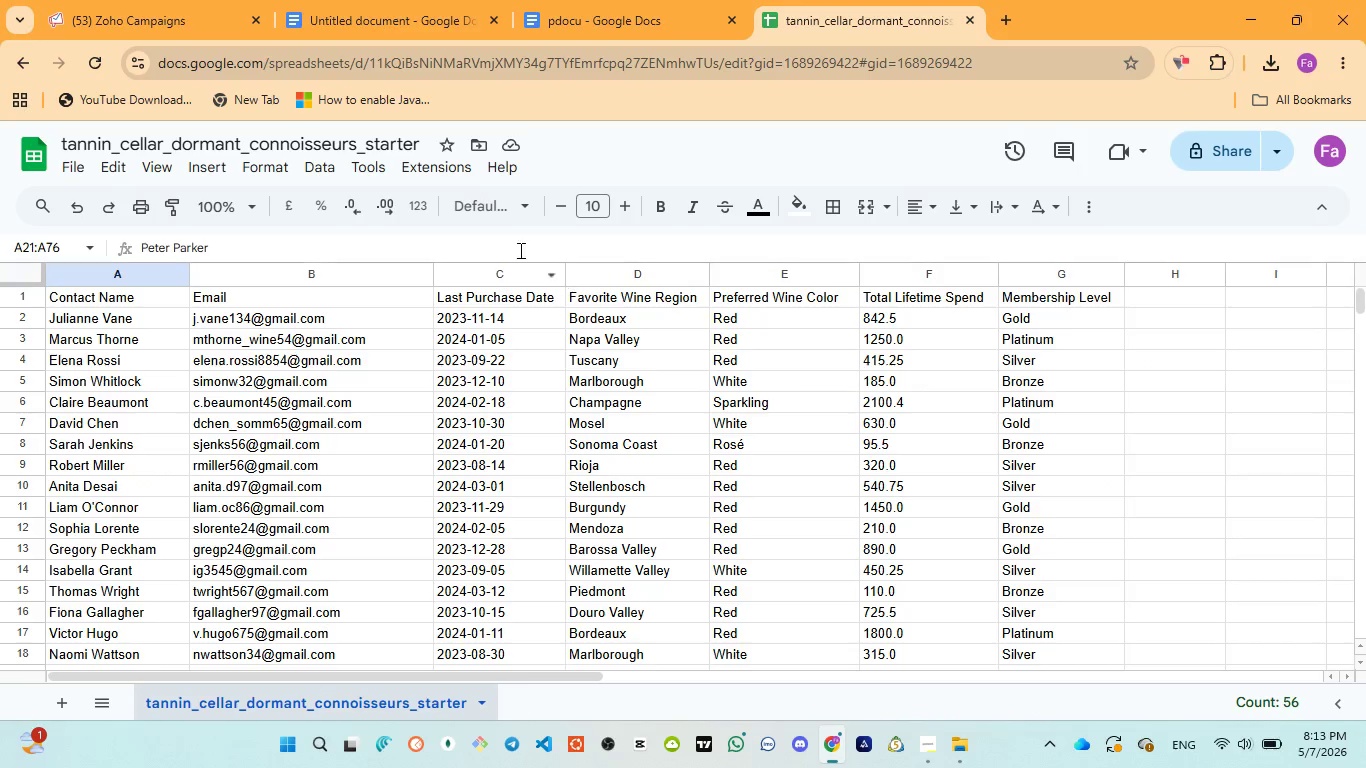 
left_click([194, 20])
 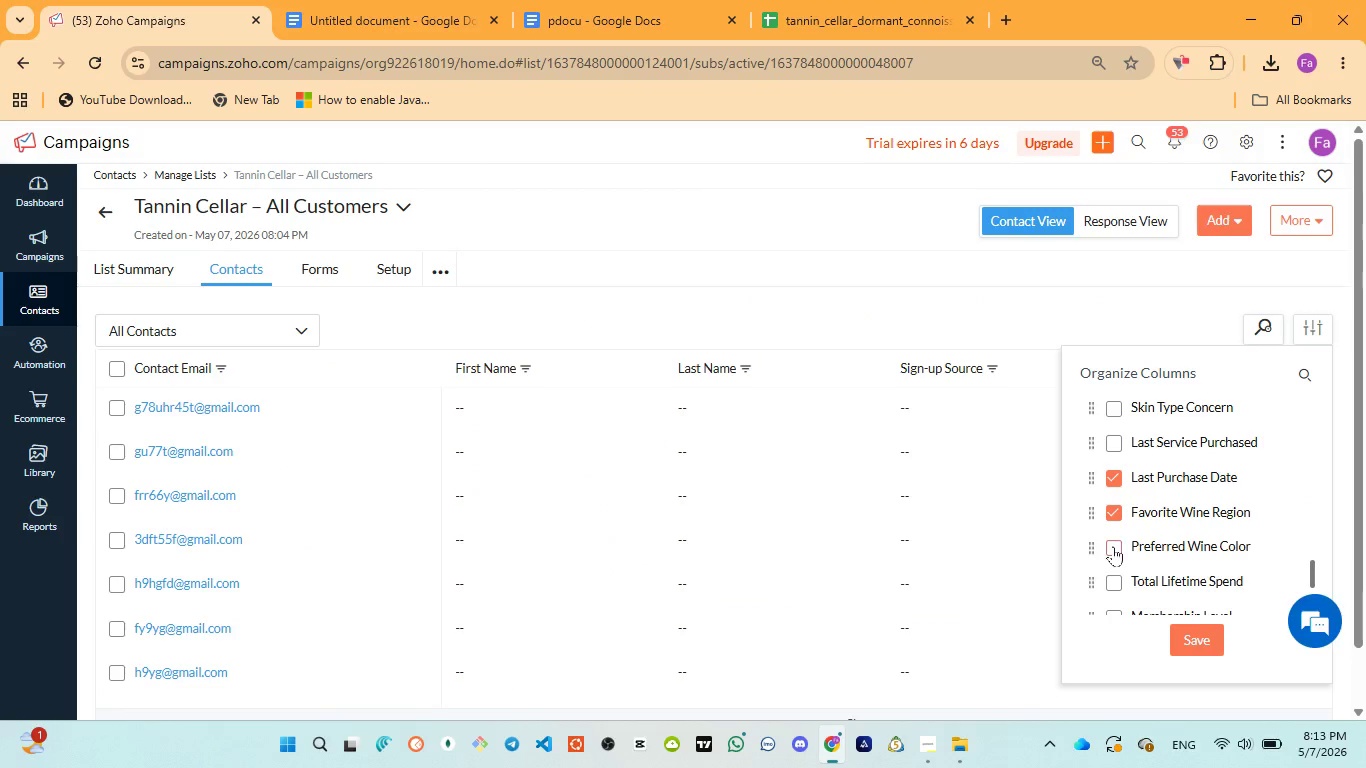 
left_click([1110, 547])
 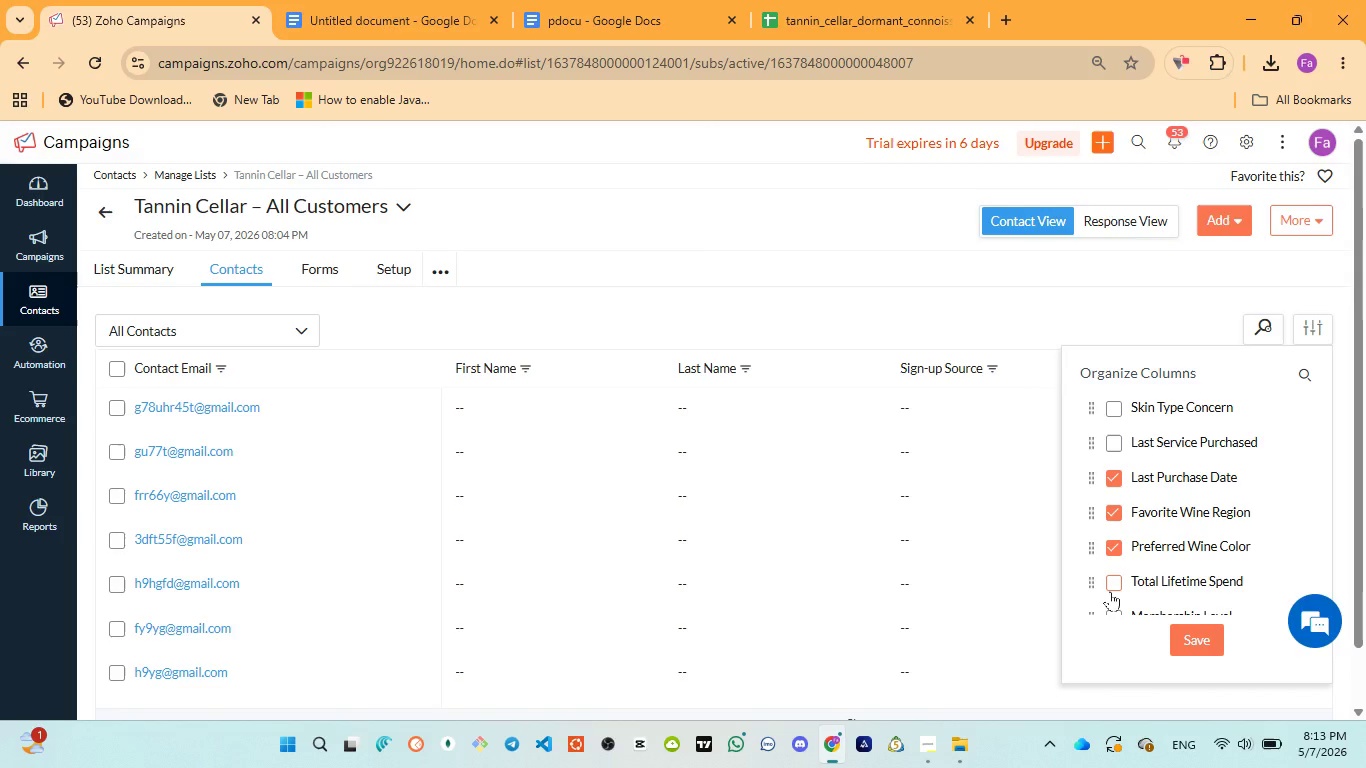 
left_click([1110, 591])
 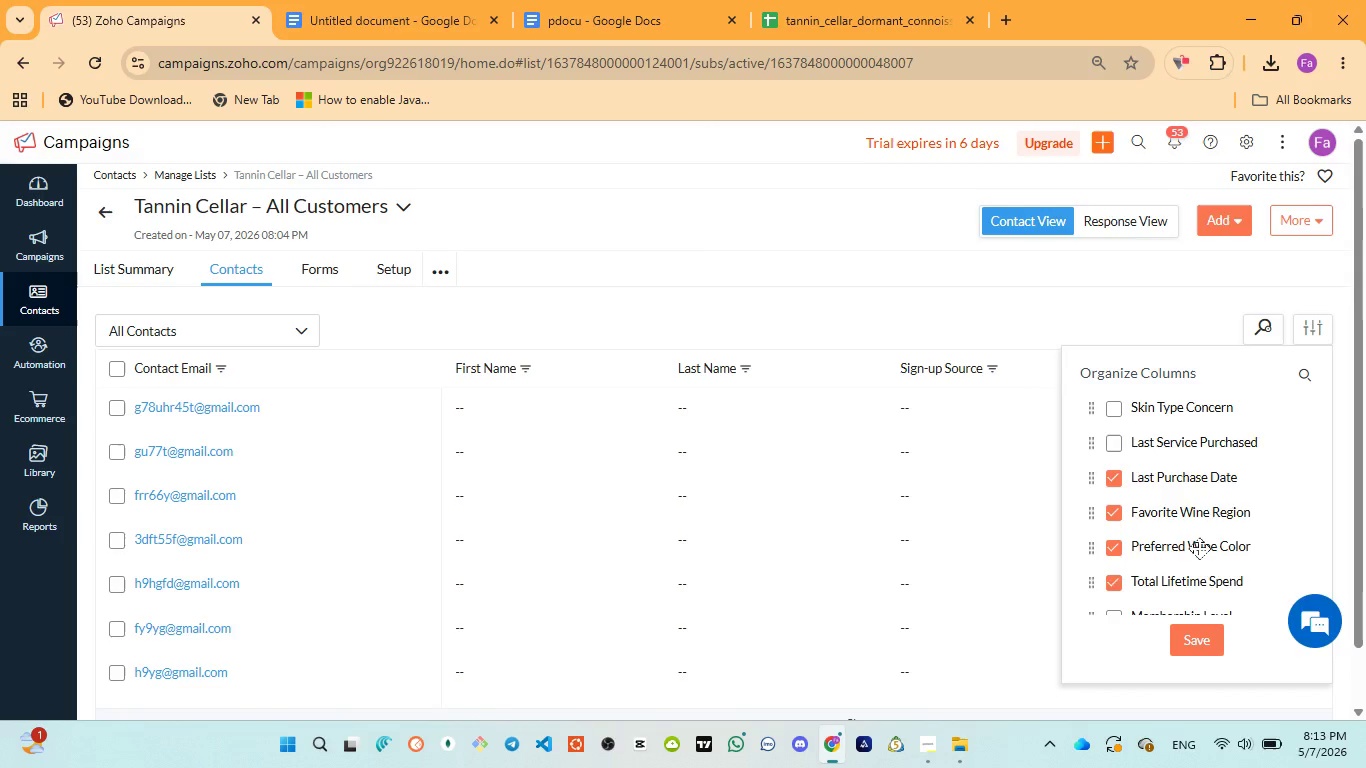 
scroll: coordinate [1199, 548], scroll_direction: down, amount: 1.0
 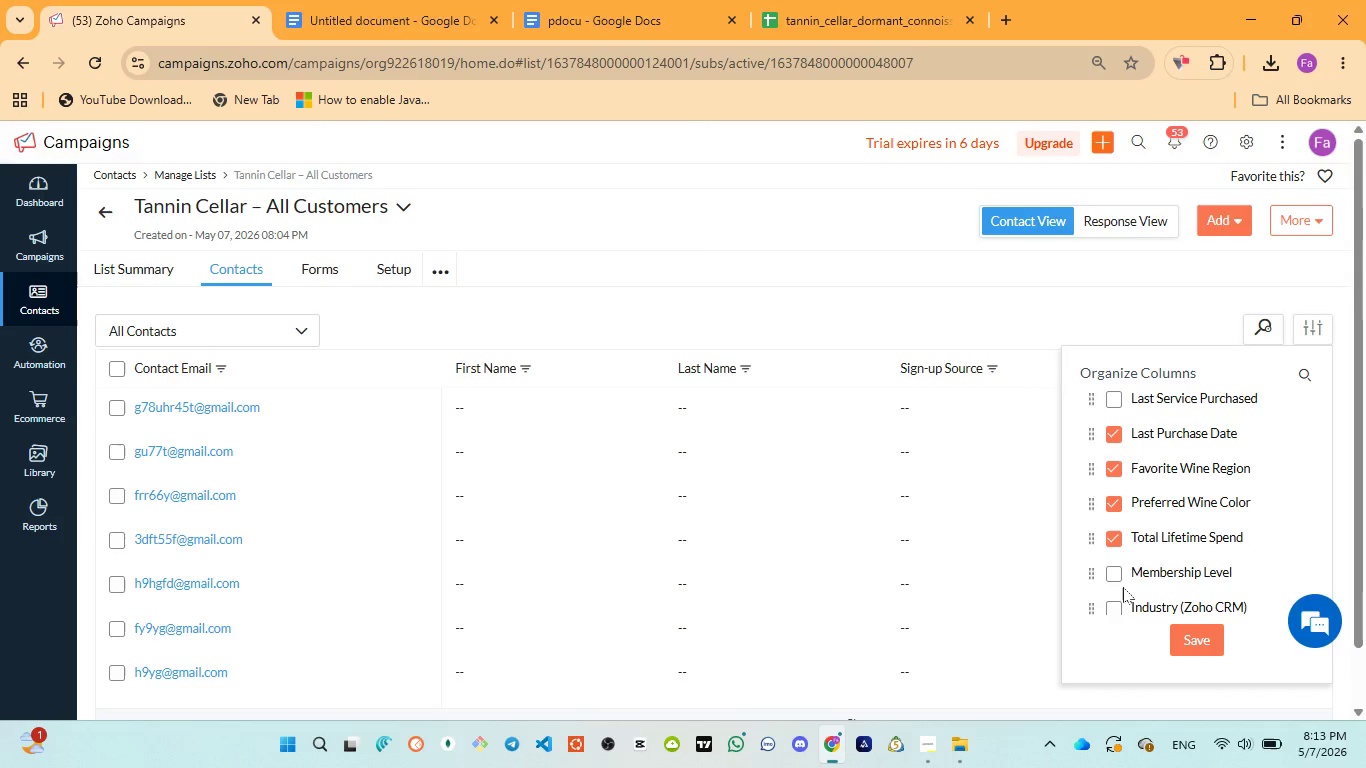 
left_click([1106, 569])
 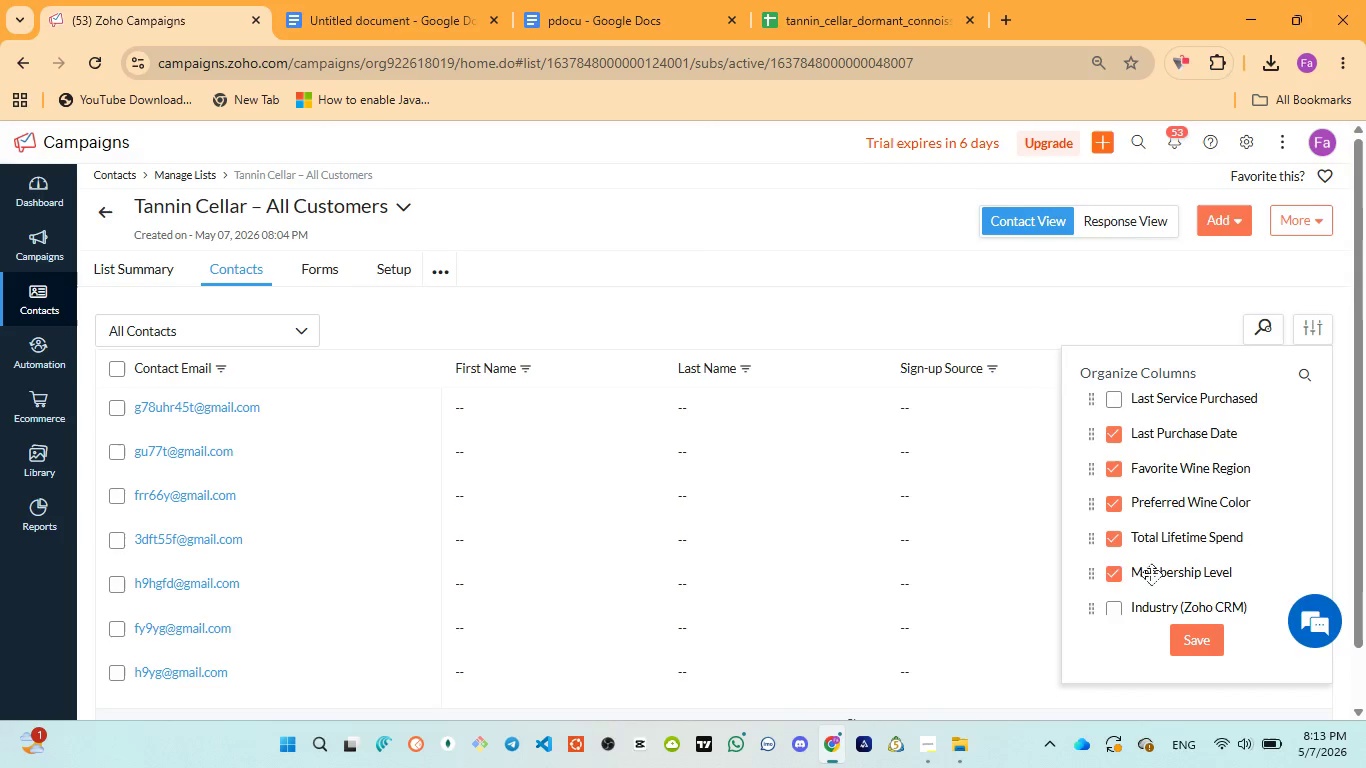 
scroll: coordinate [1151, 574], scroll_direction: down, amount: 1.0
 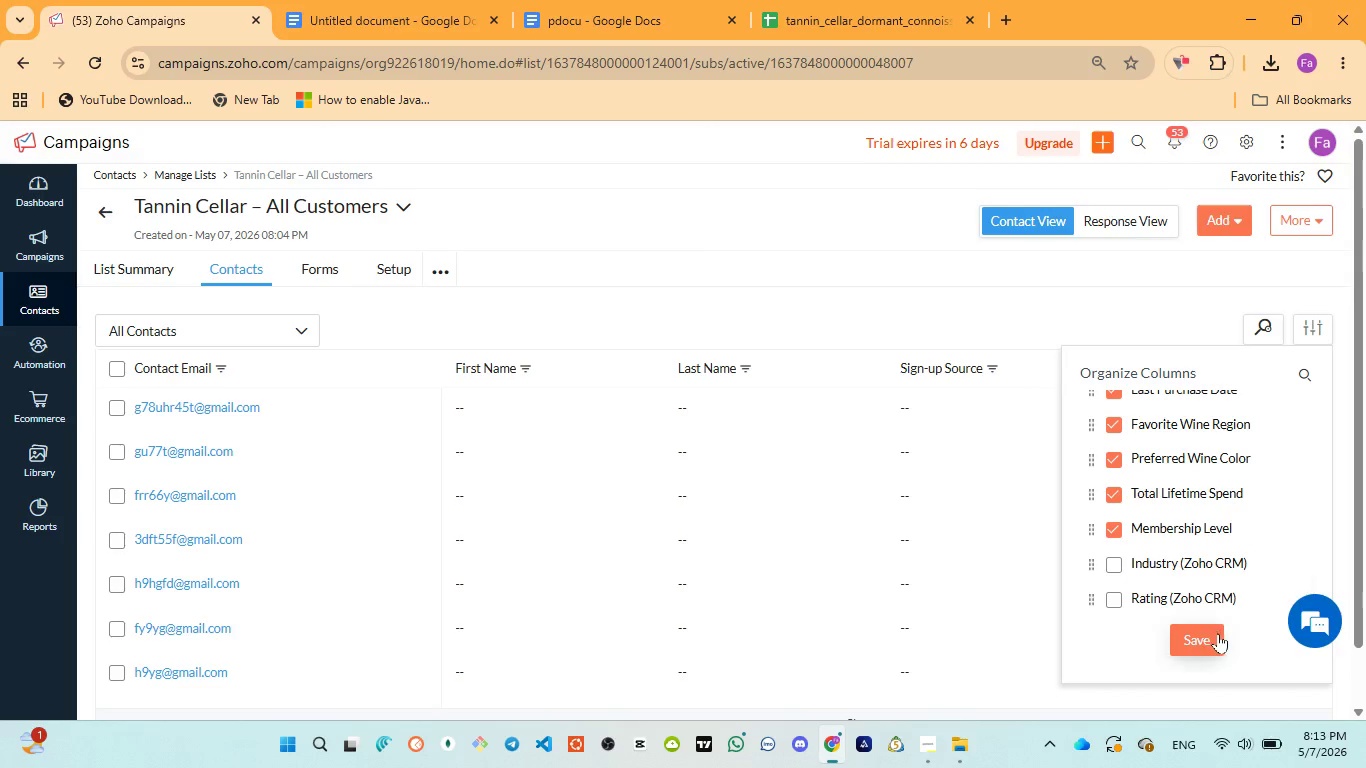 
left_click([1218, 633])
 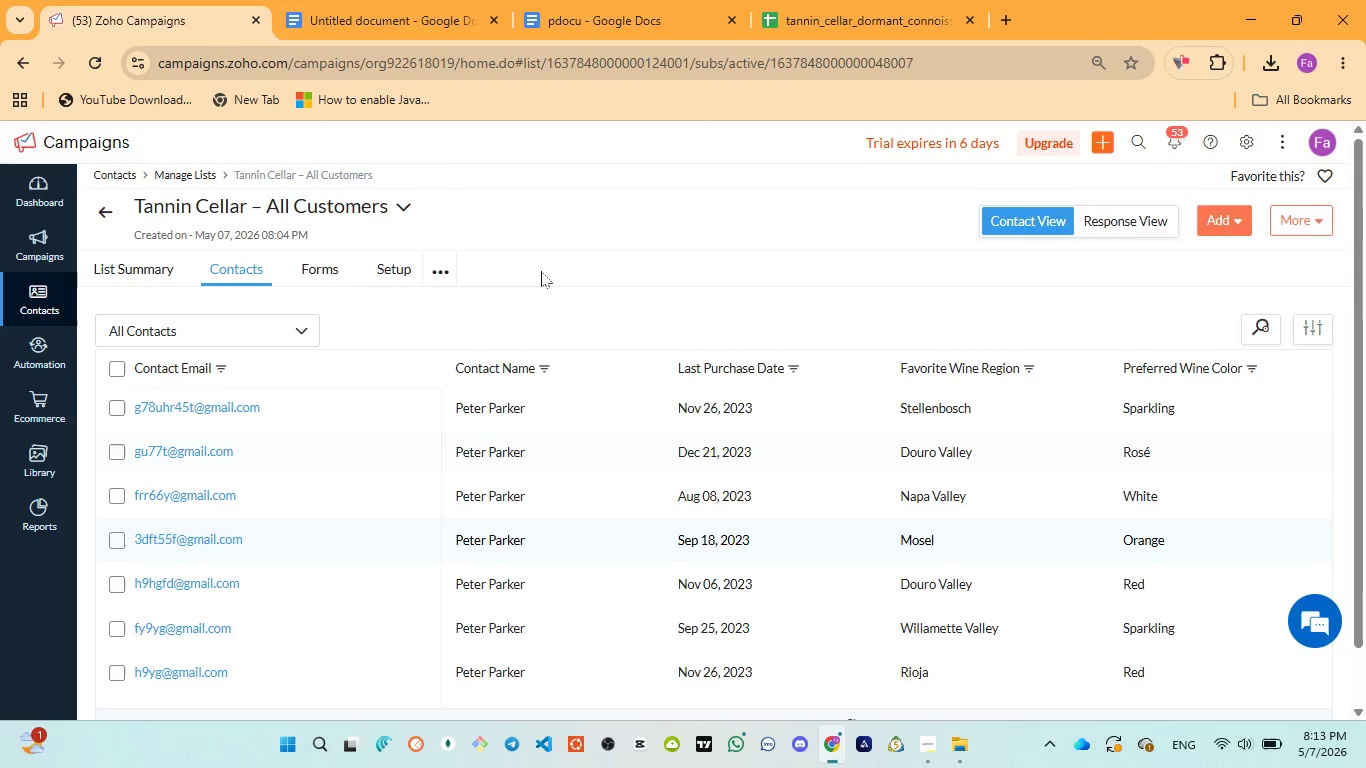 
wait(11.62)
 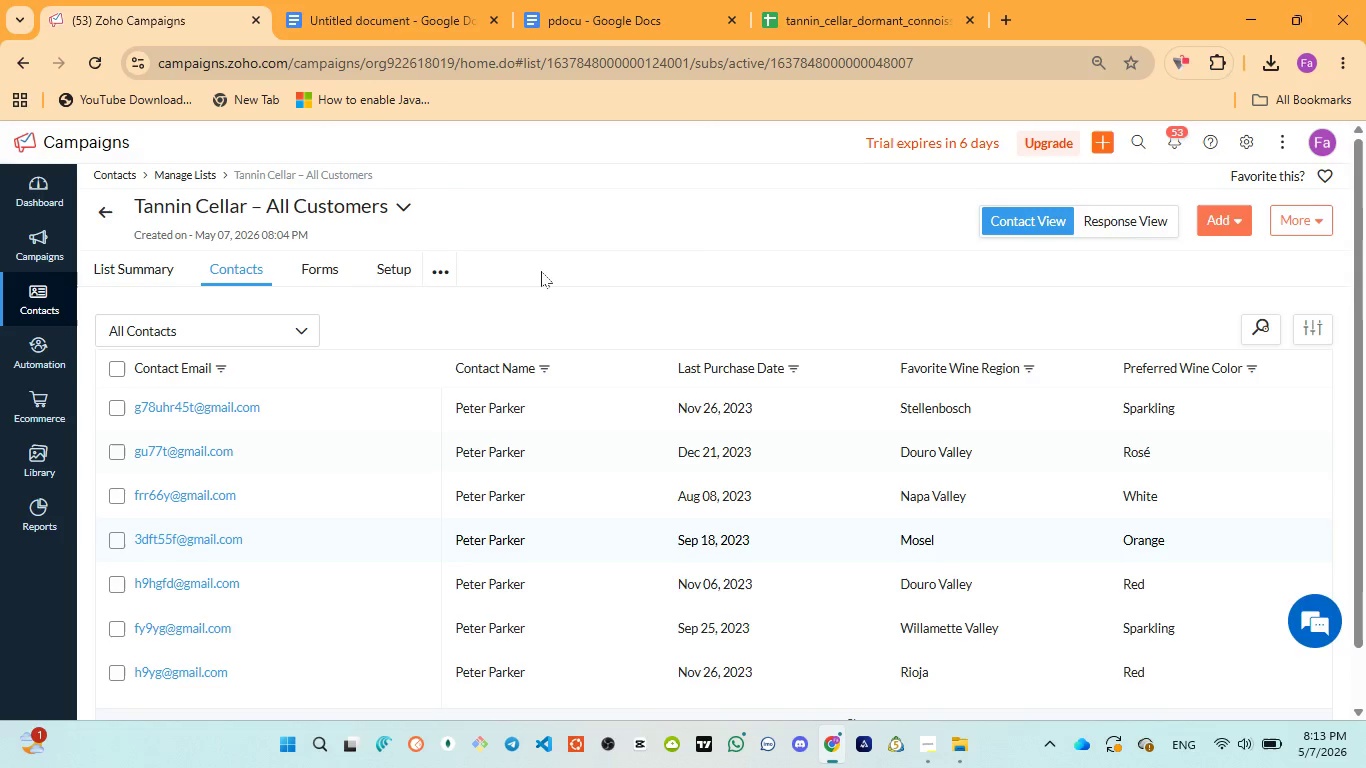 
left_click([609, 0])
 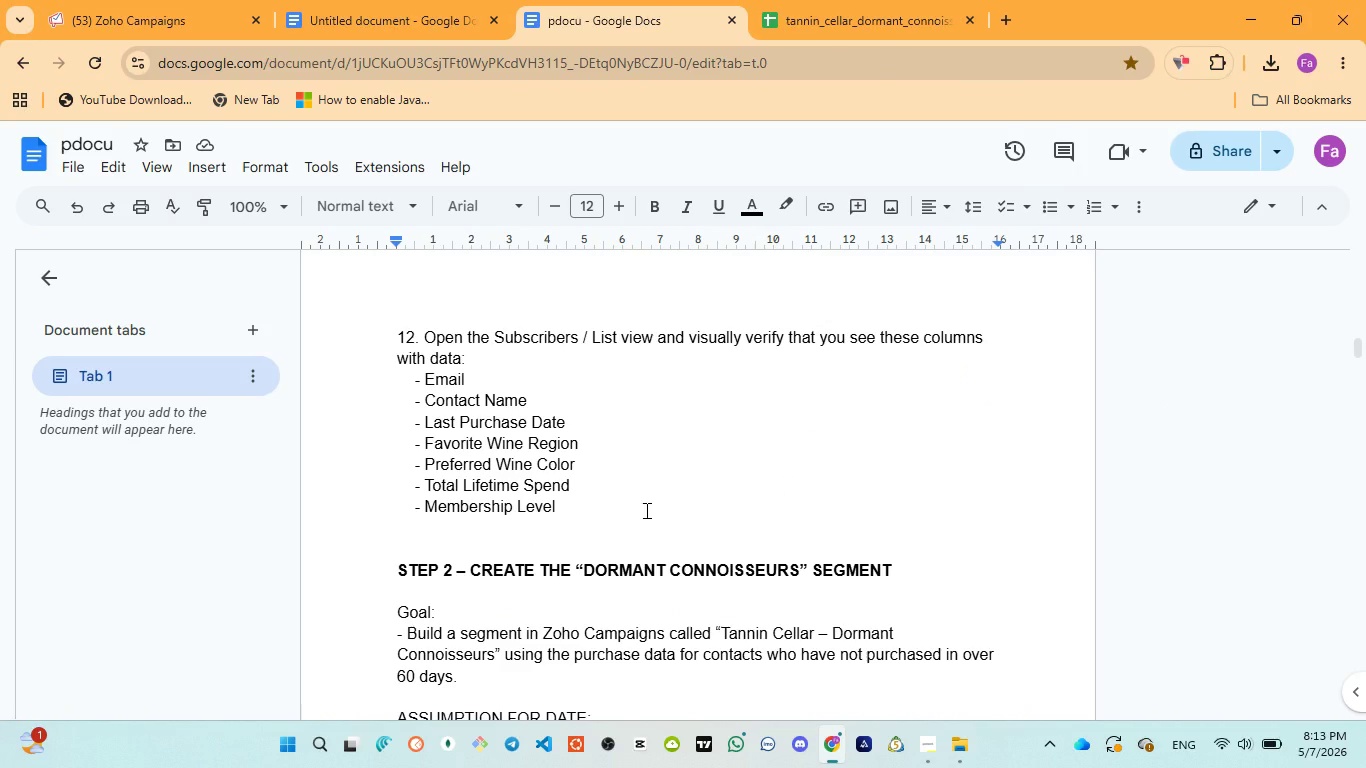 
scroll: coordinate [643, 516], scroll_direction: down, amount: 6.0
 